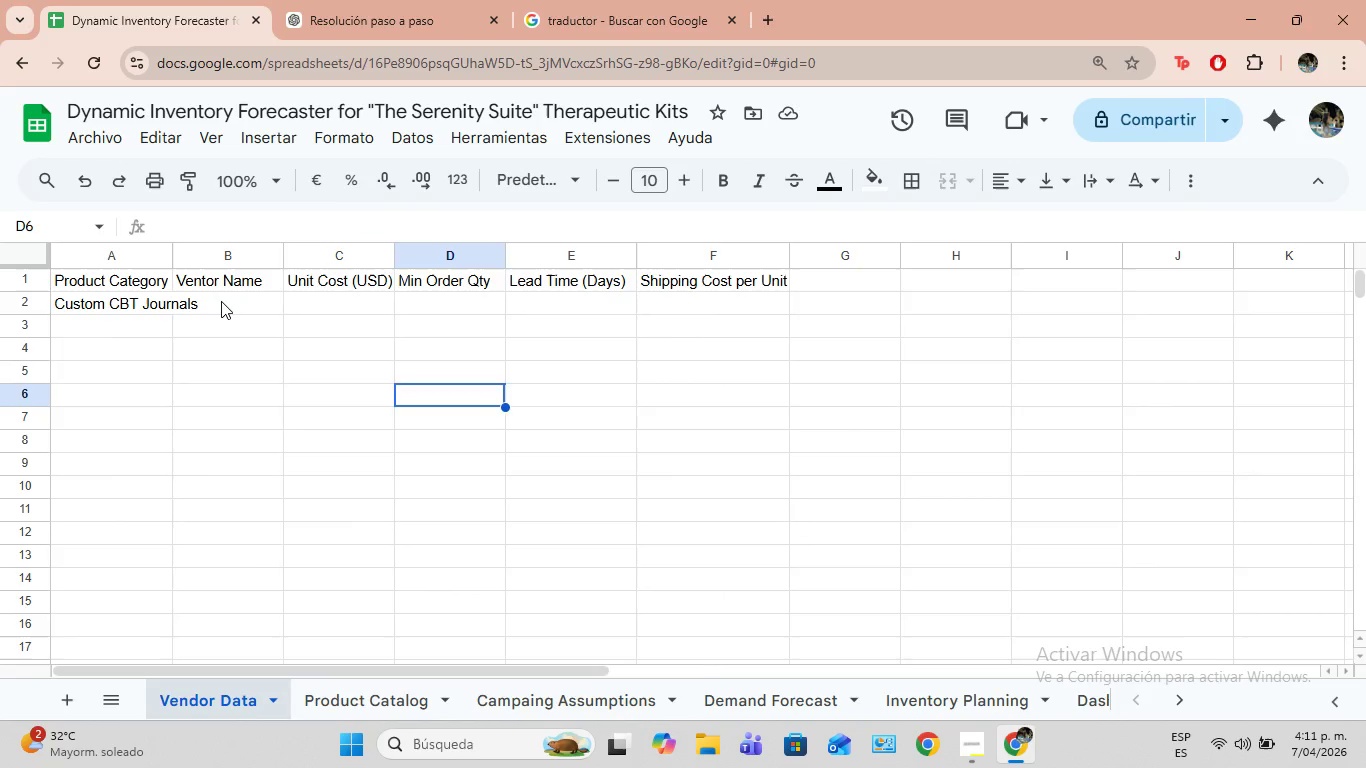 
left_click([222, 301])
 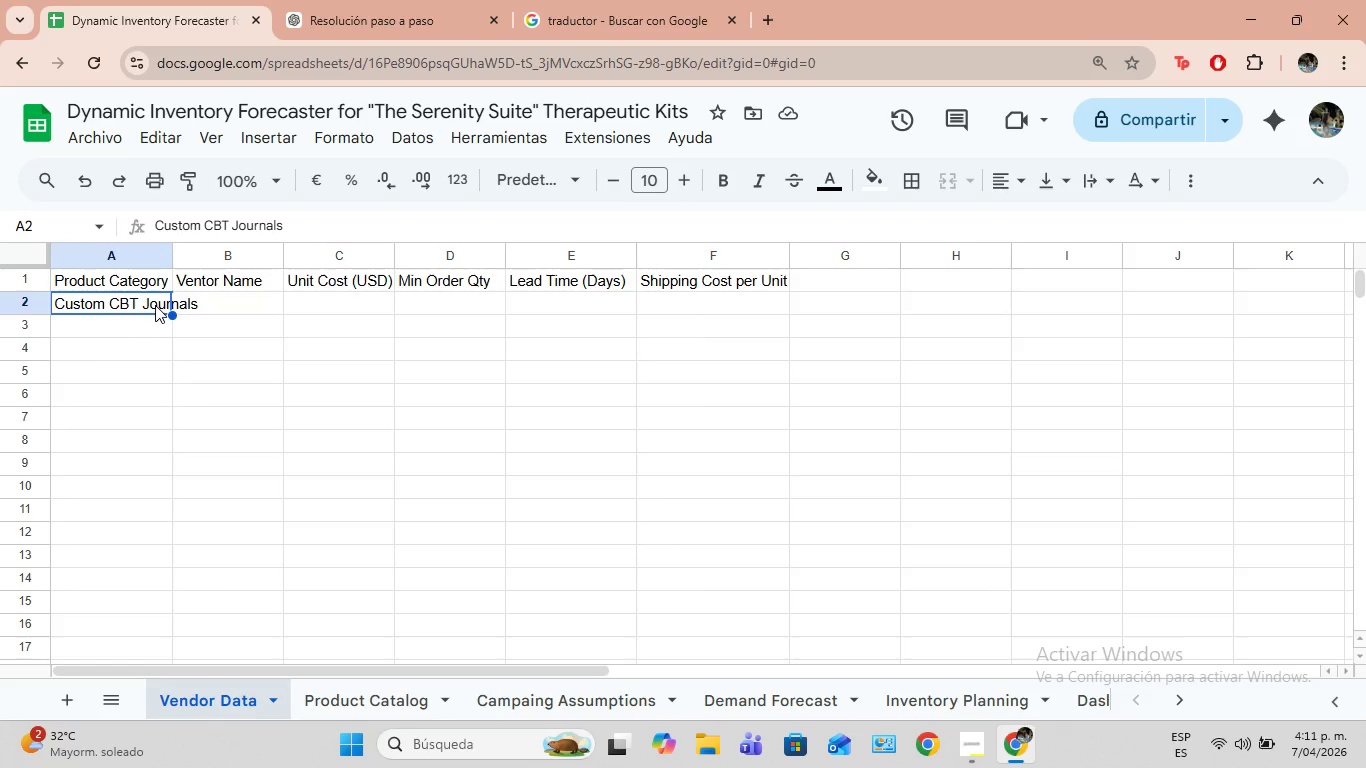 
double_click([155, 305])
 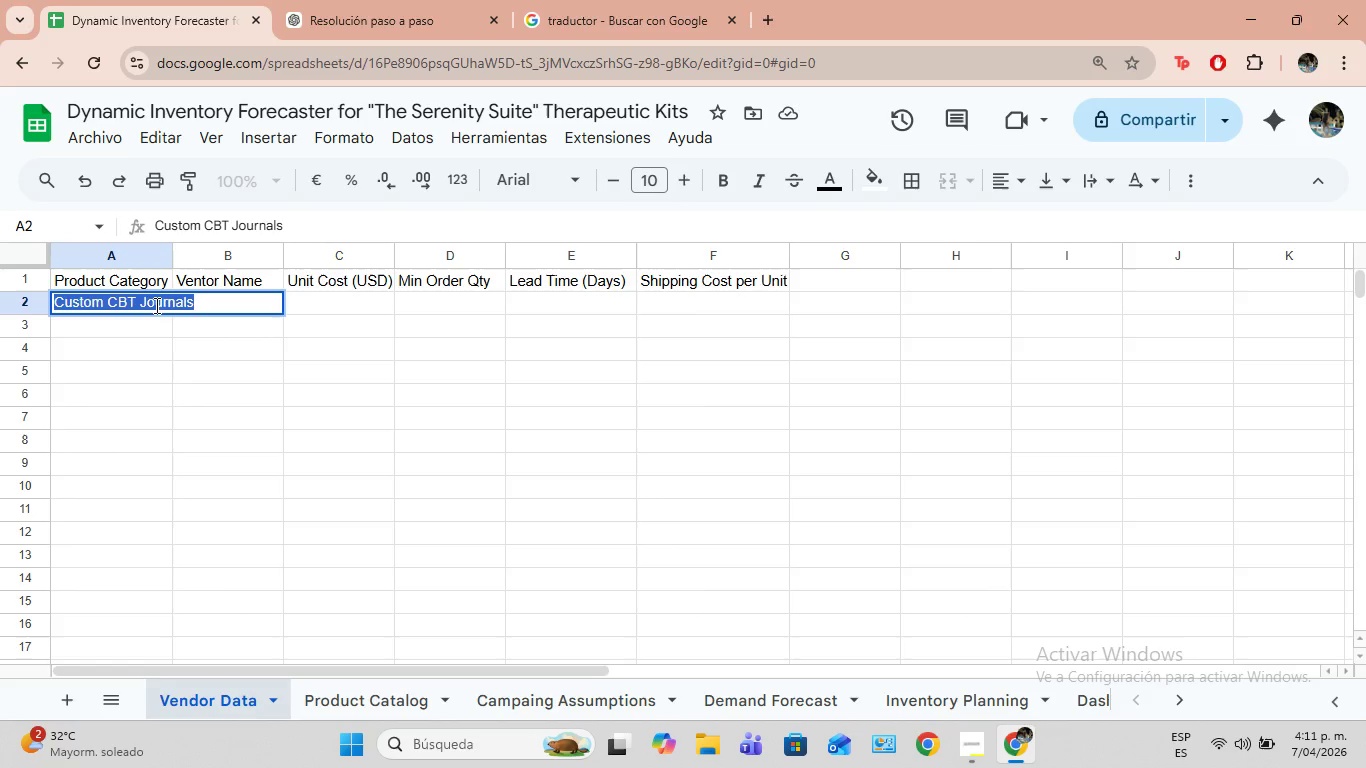 
triple_click([155, 305])
 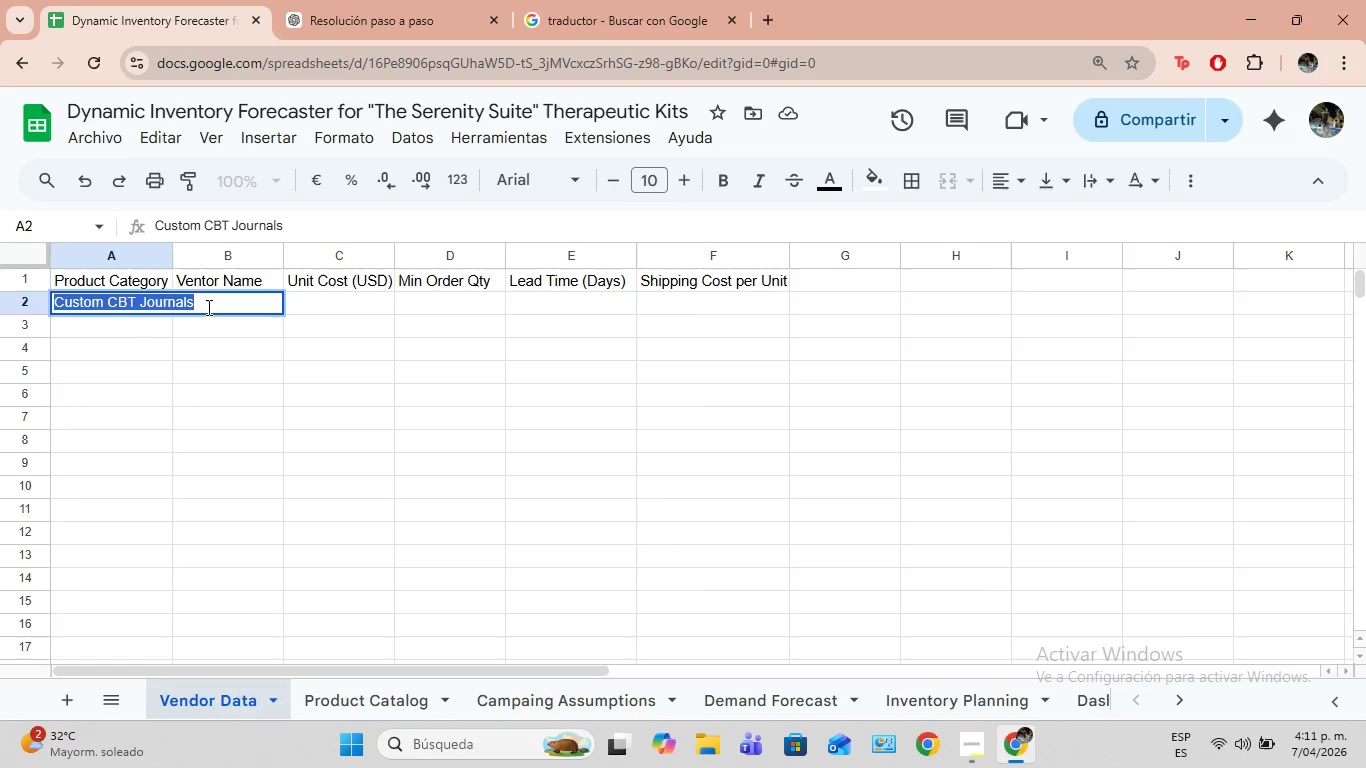 
left_click([207, 307])
 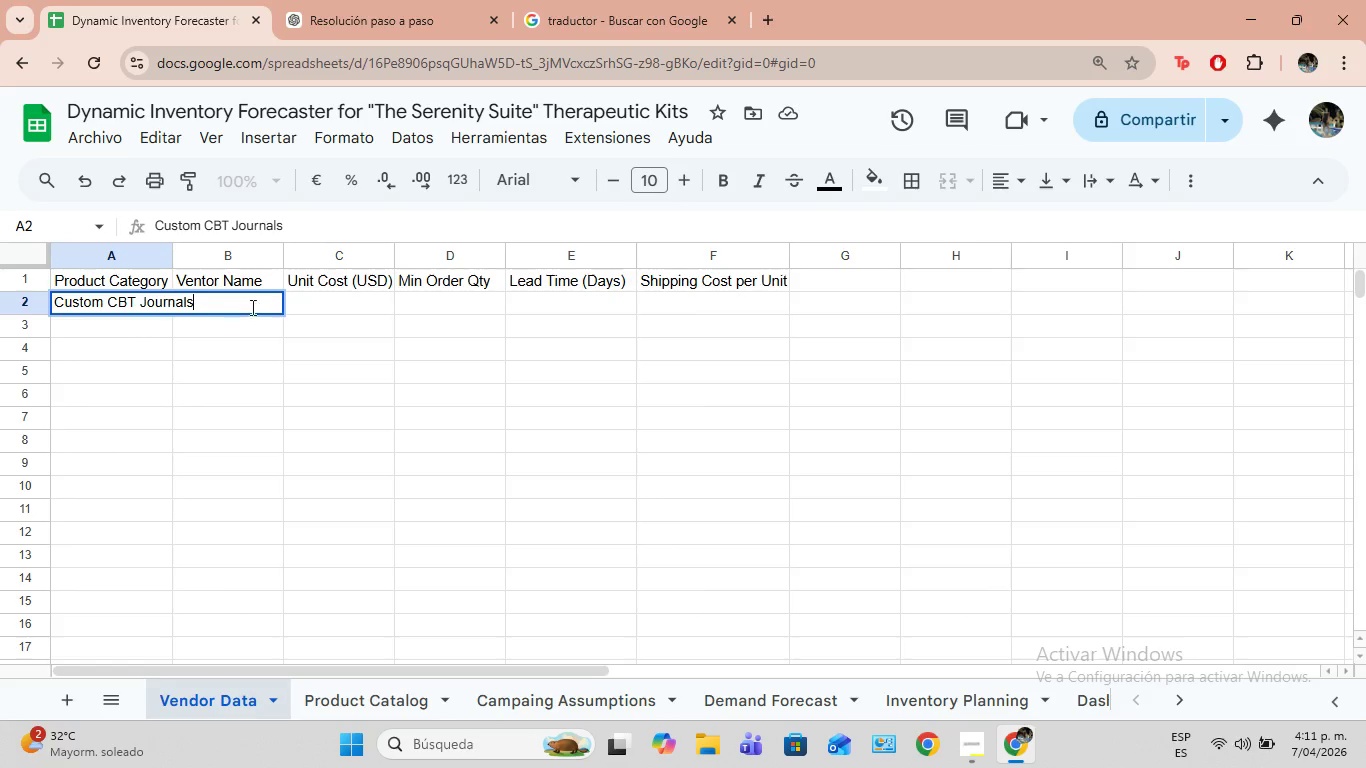 
left_click([301, 306])
 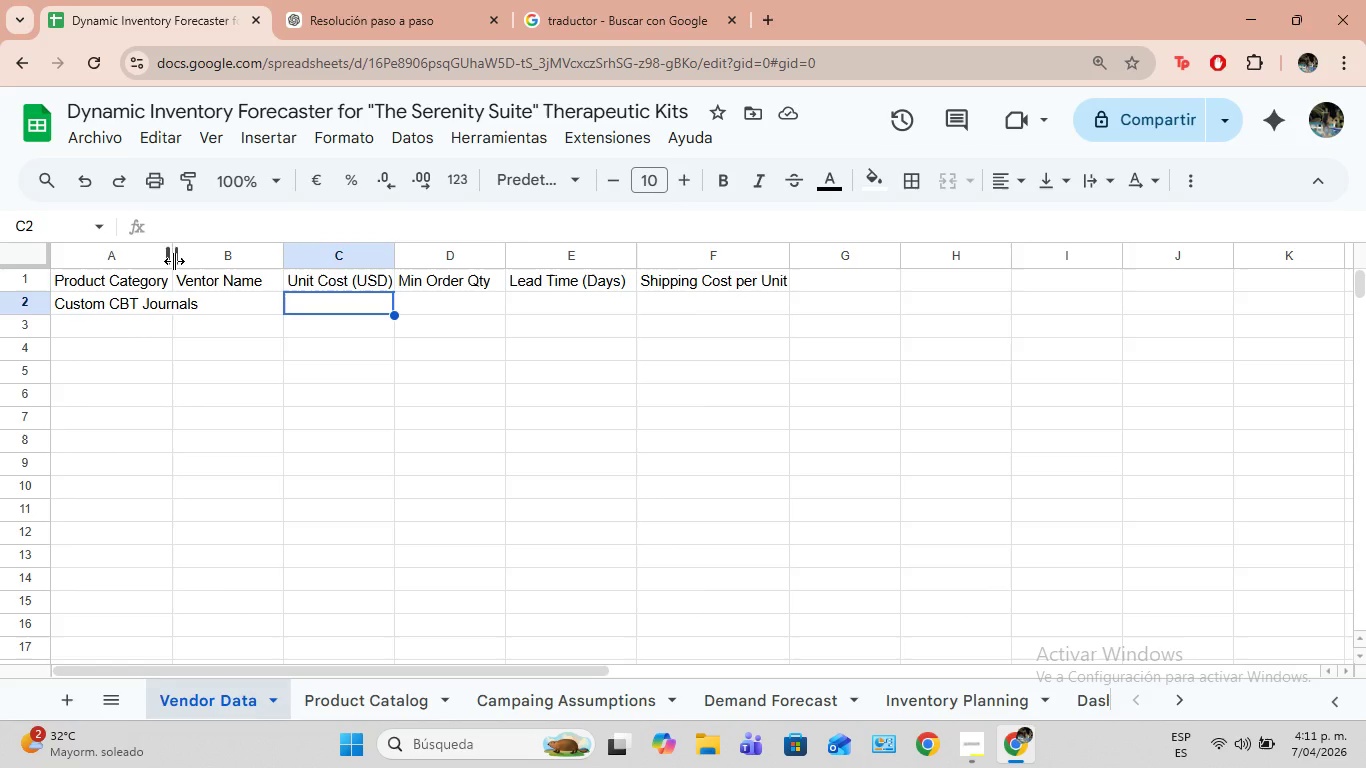 
left_click_drag(start_coordinate=[174, 261], to_coordinate=[205, 262])
 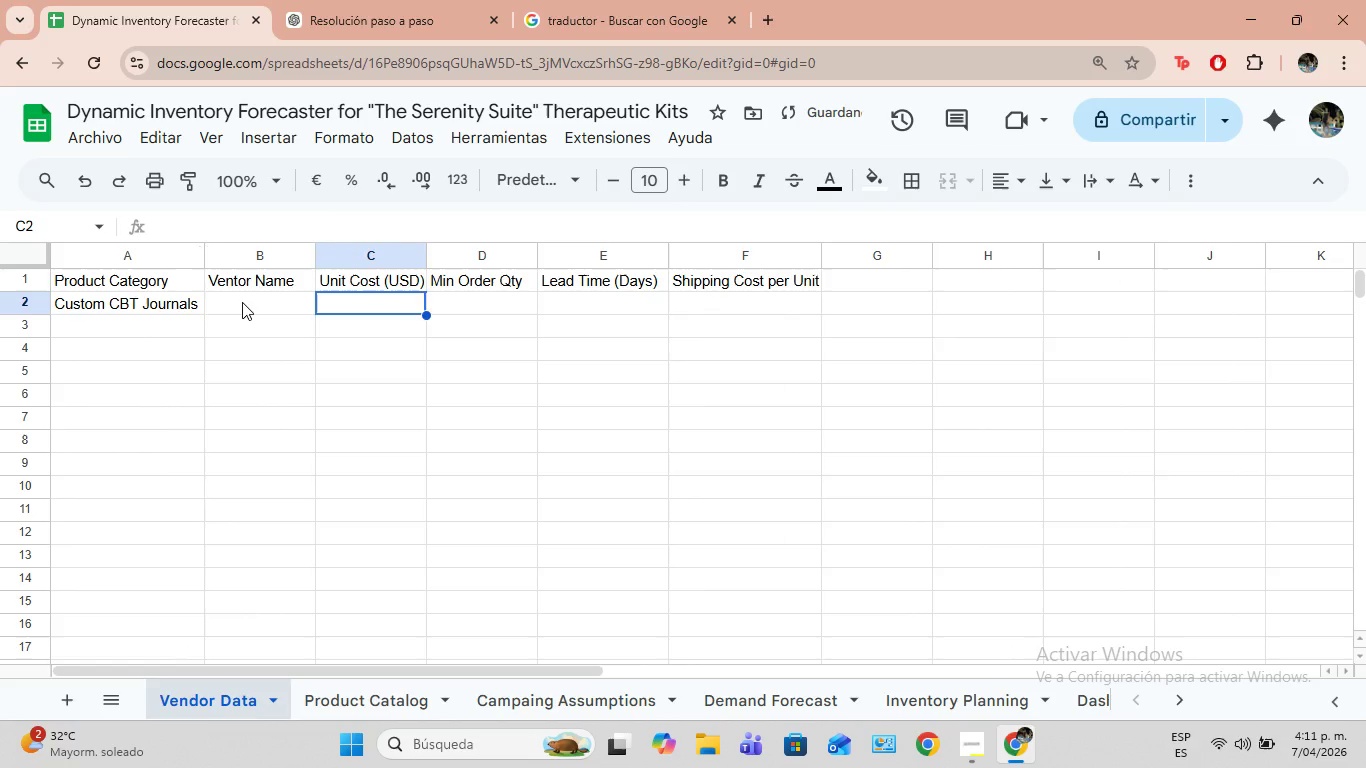 
left_click([242, 302])
 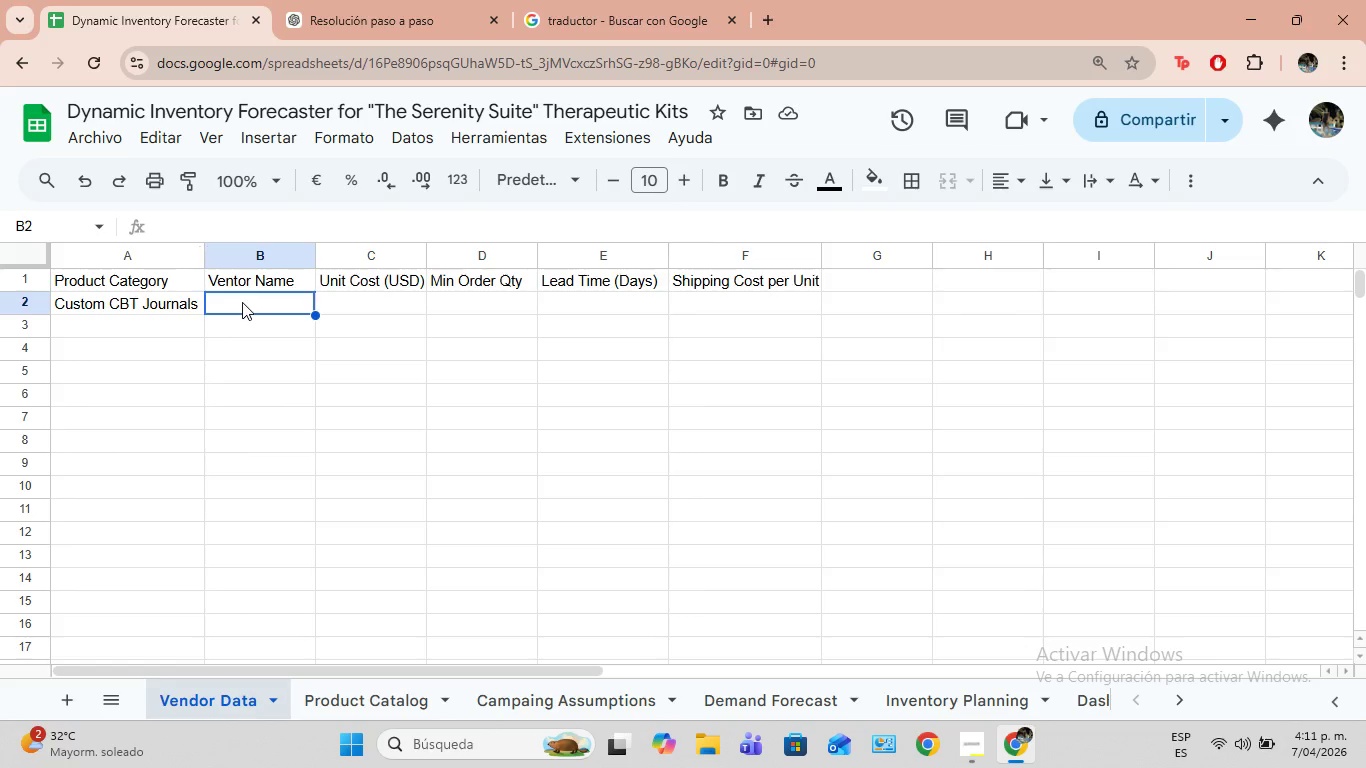 
wait(6.16)
 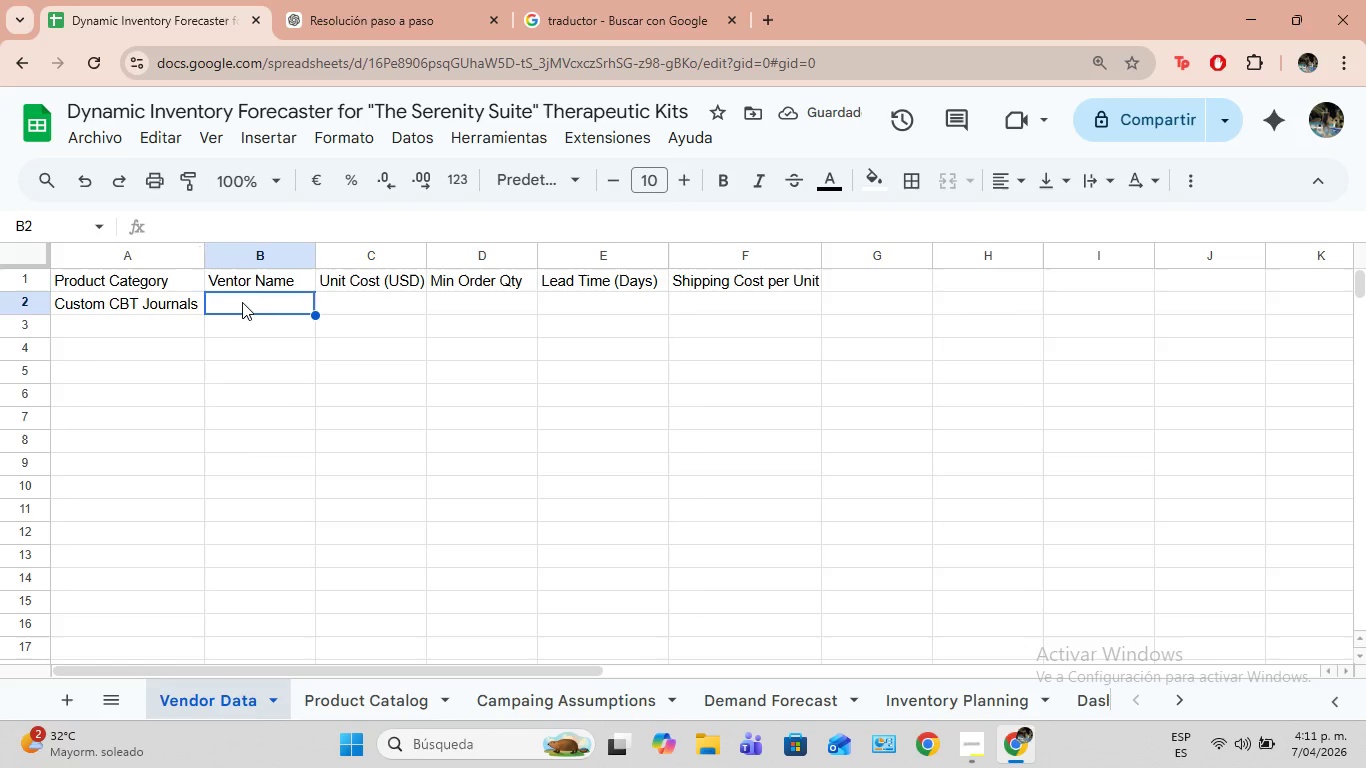 
double_click([244, 277])
 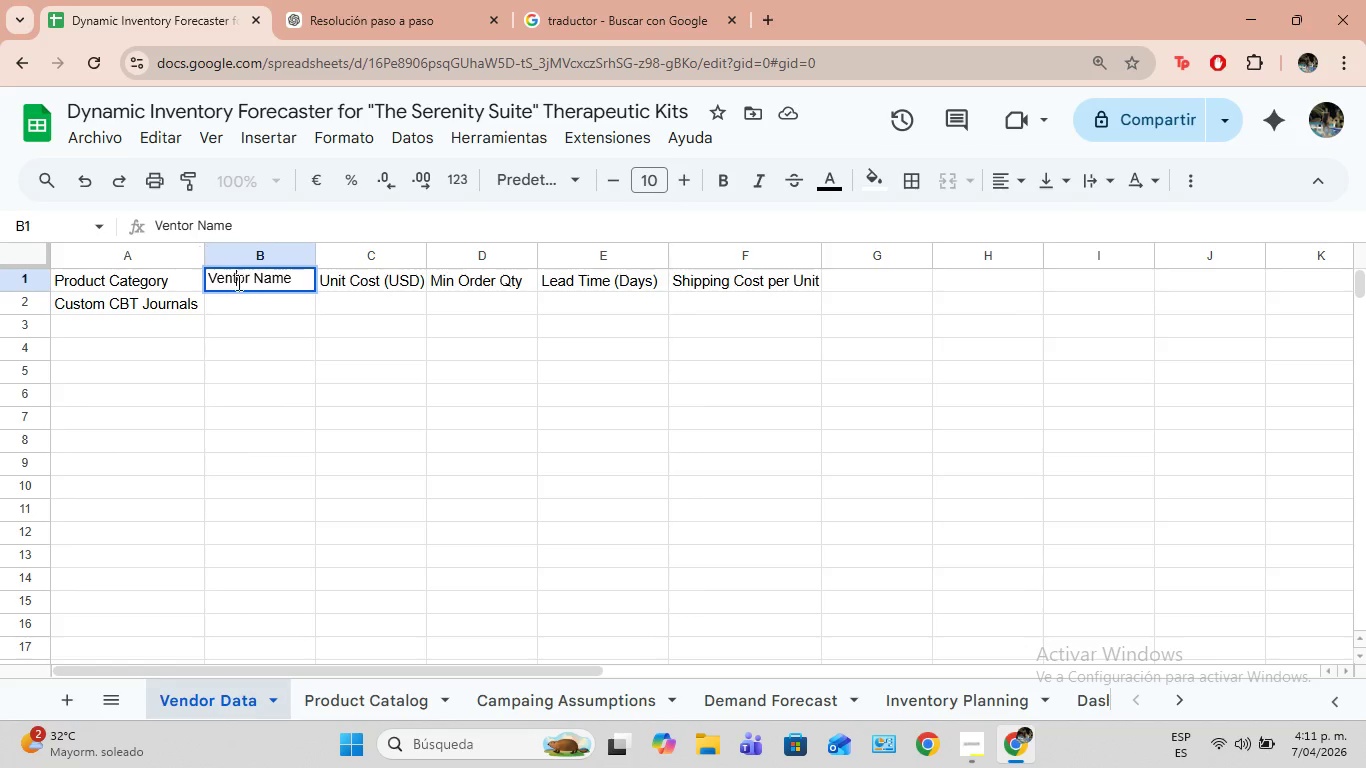 
left_click([237, 282])
 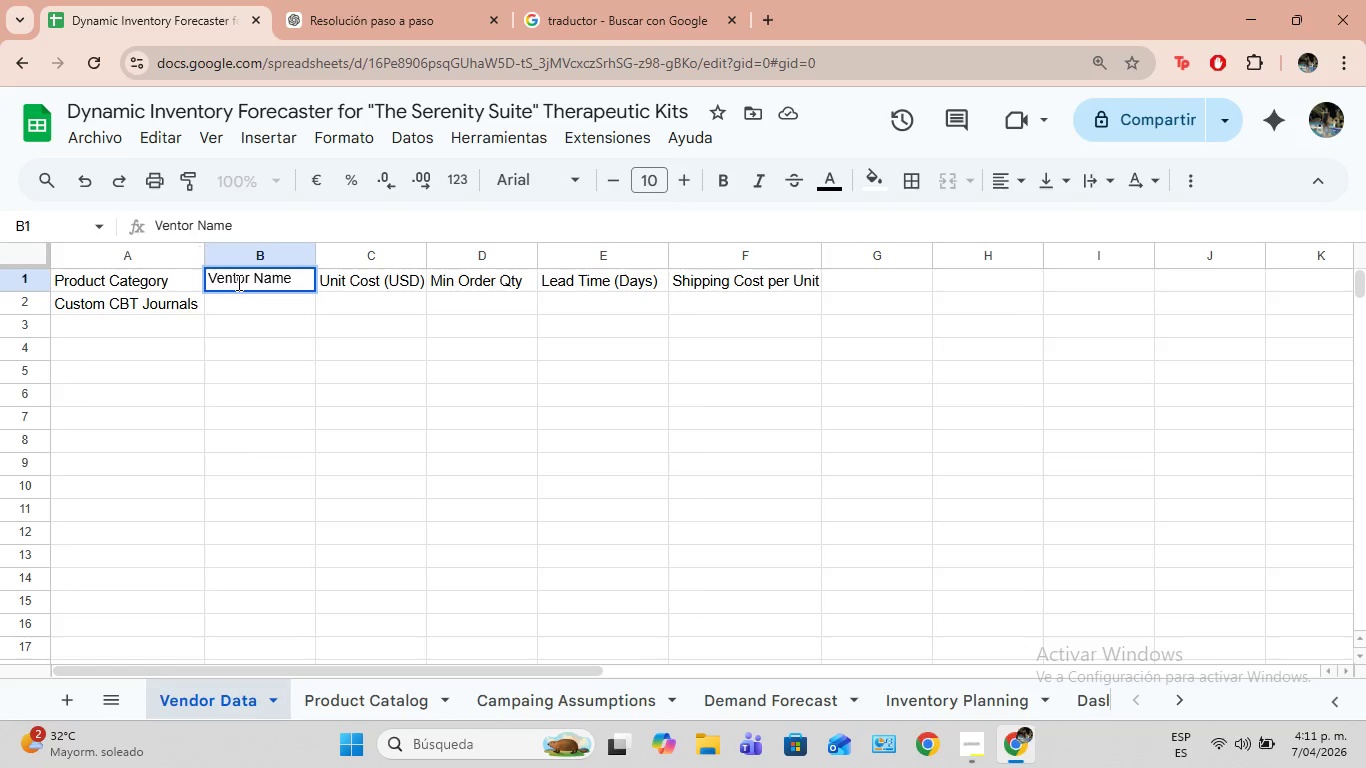 
key(Backspace)
 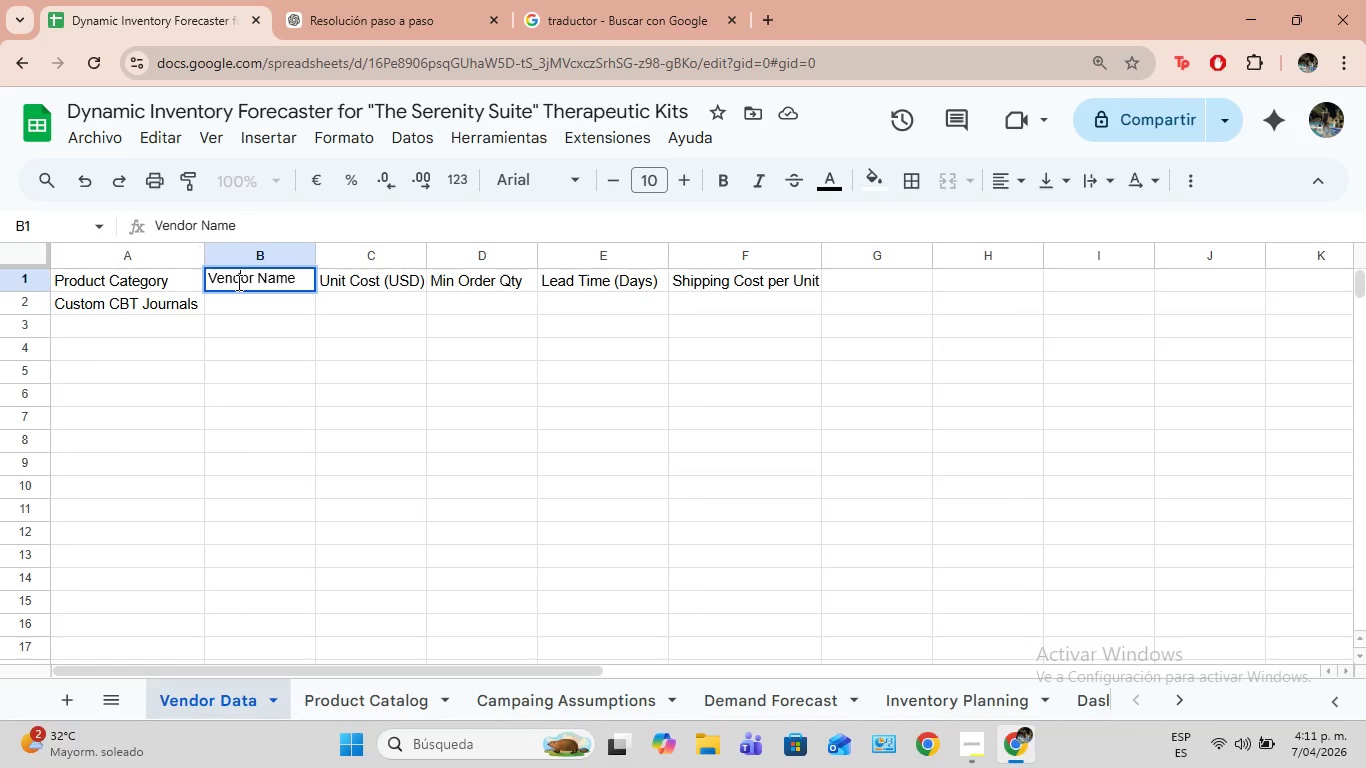 
key(D)
 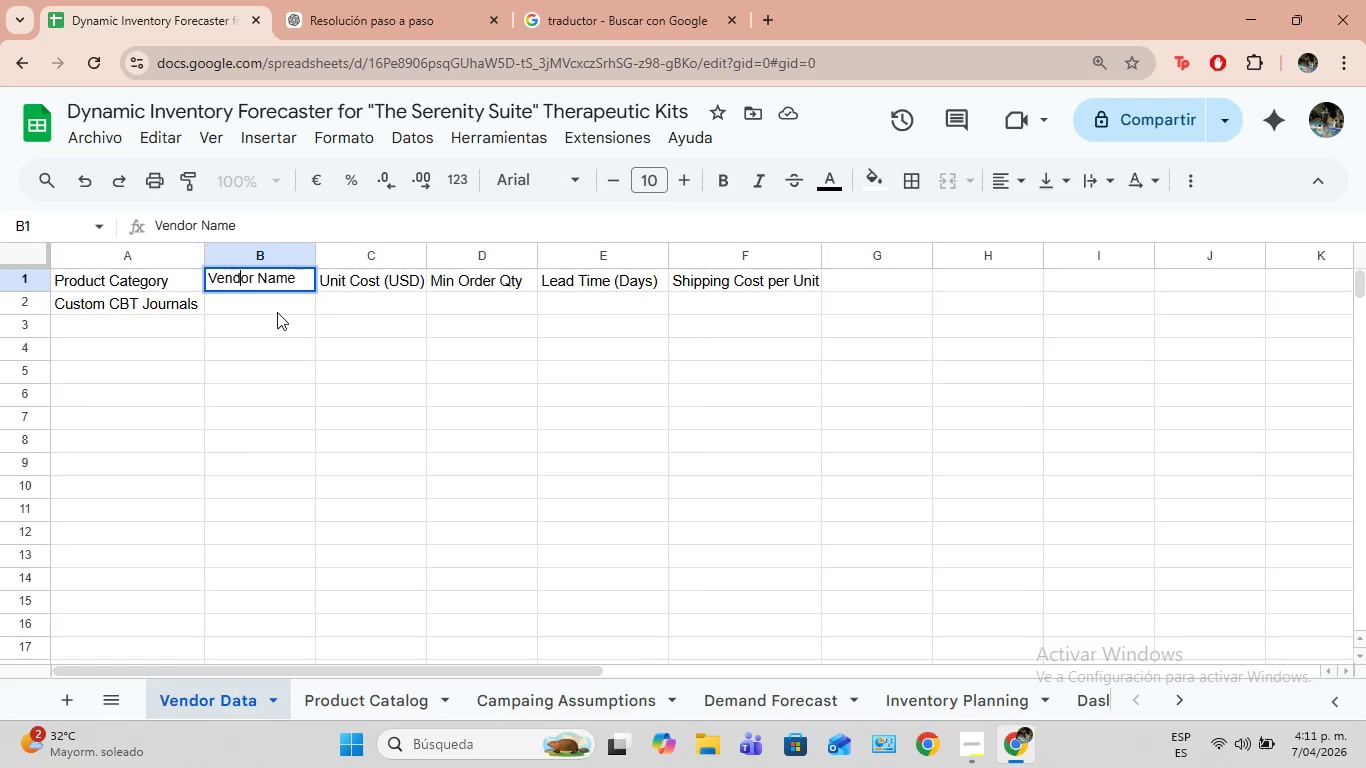 
double_click([280, 305])
 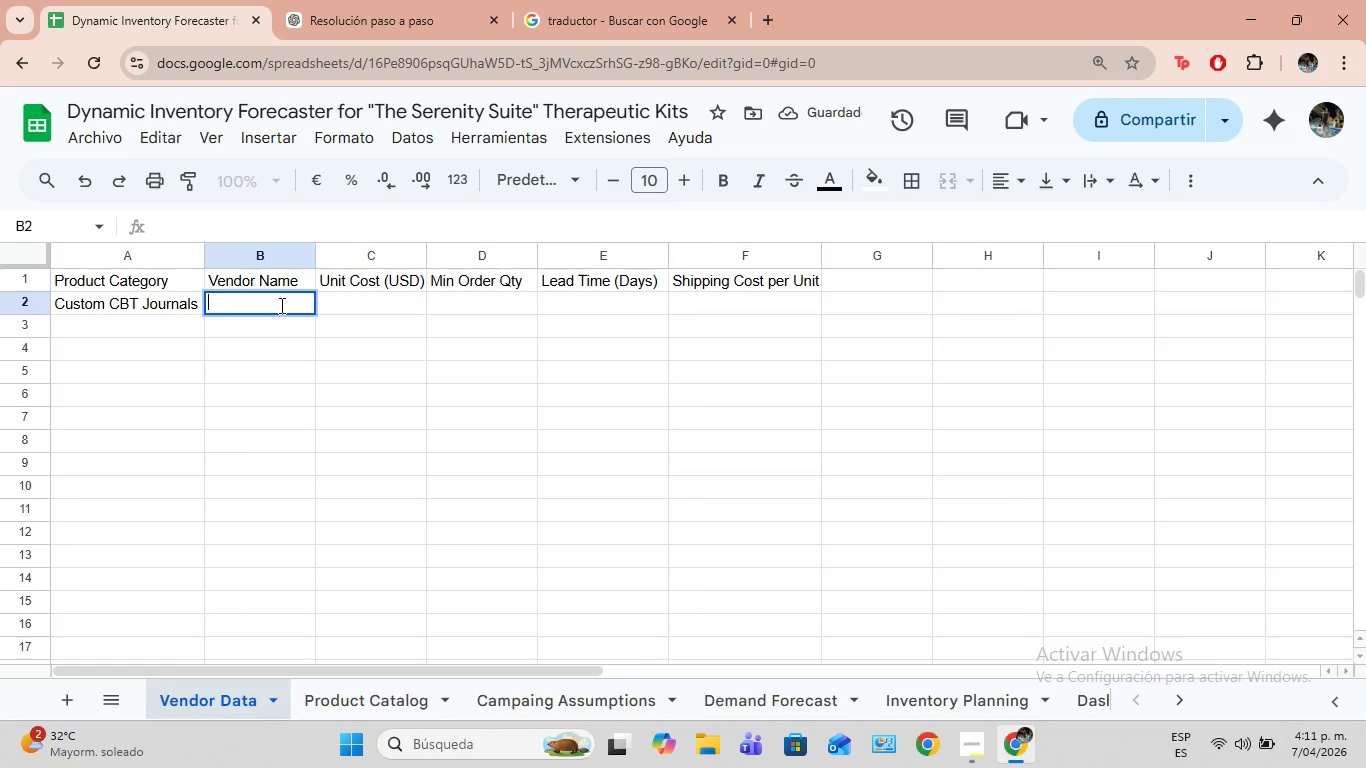 
type(p)
key(Backspace)
type(Printify)
 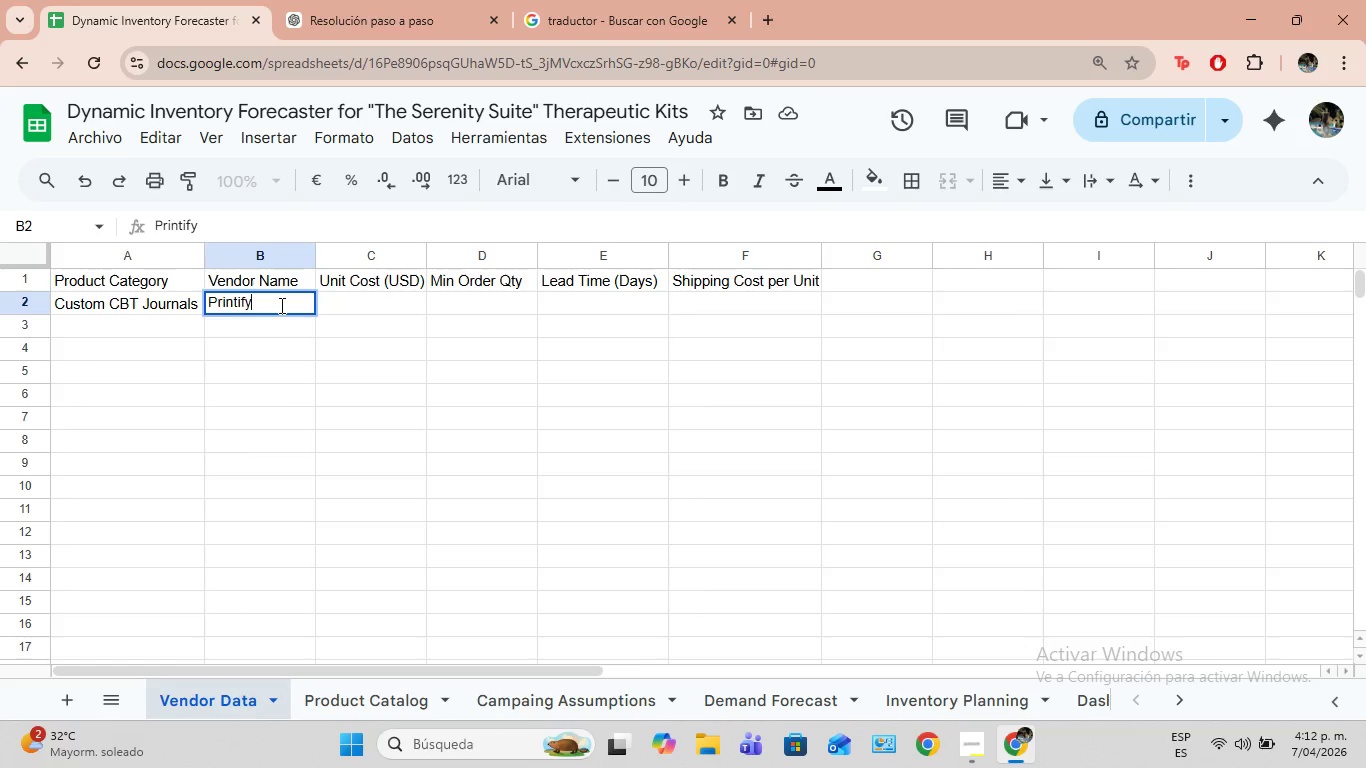 
key(ArrowRight)
 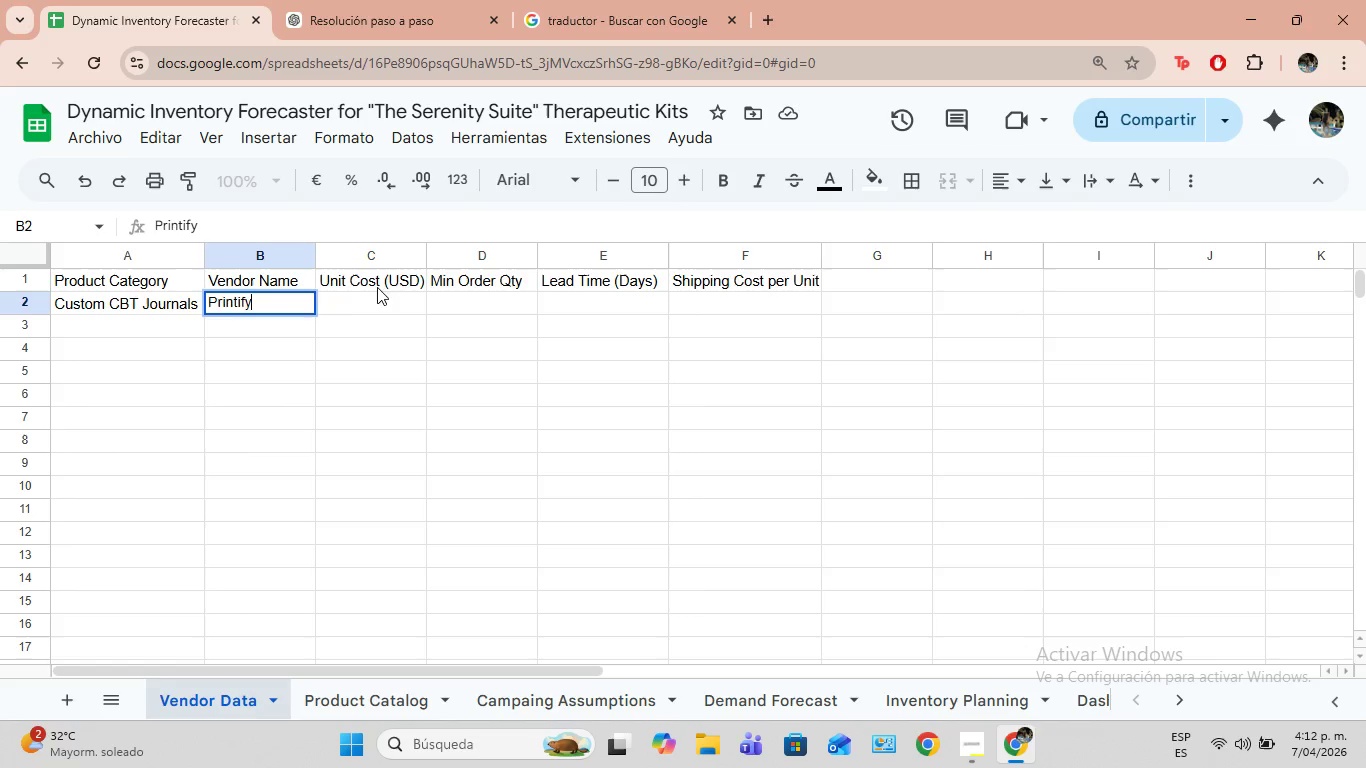 
left_click([368, 306])
 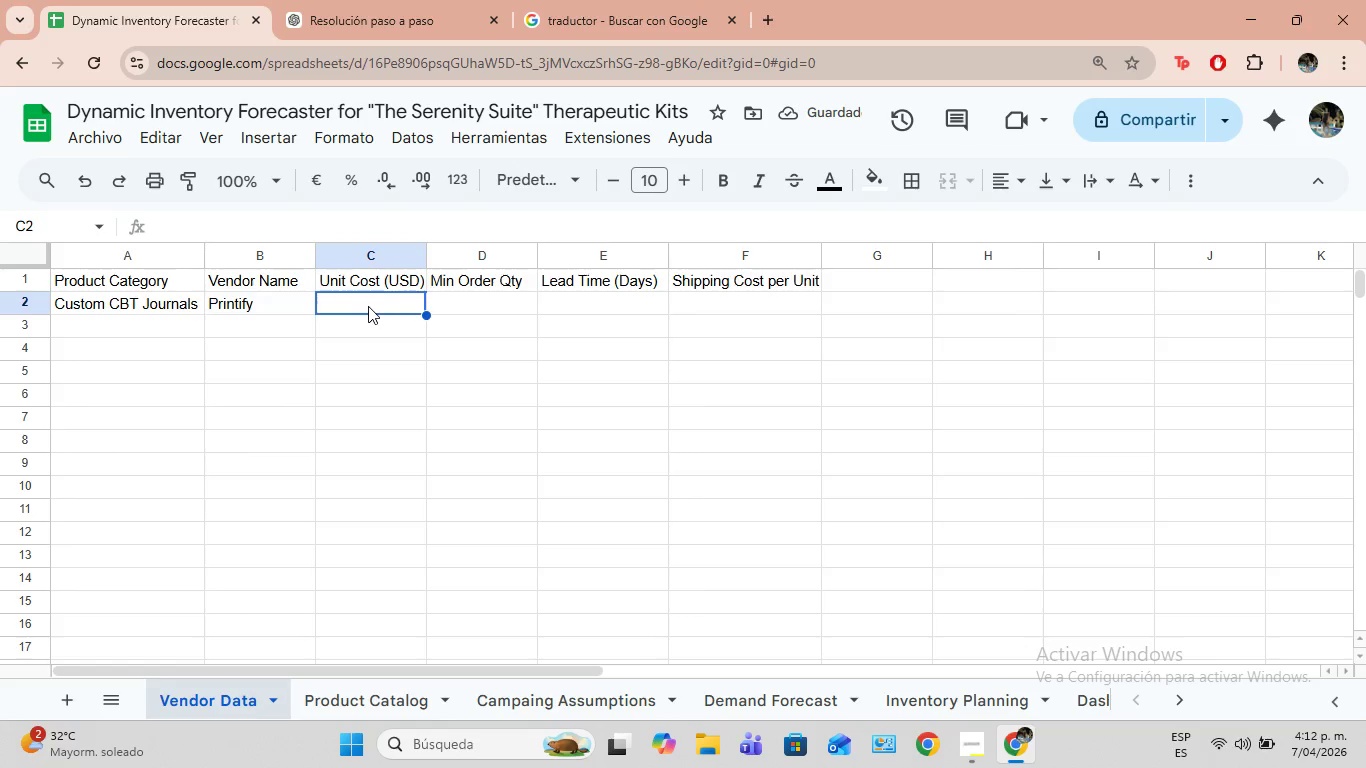 
type(3.20)
 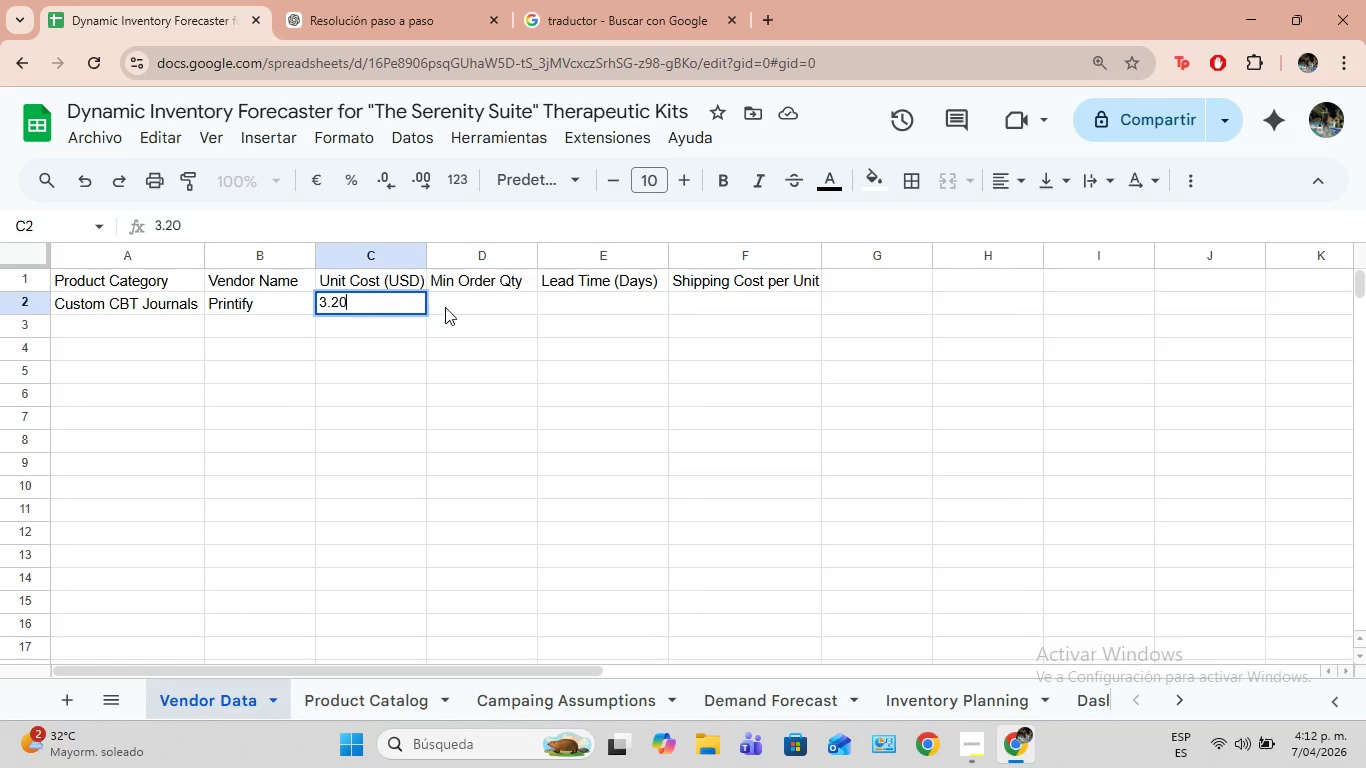 
left_click([460, 306])
 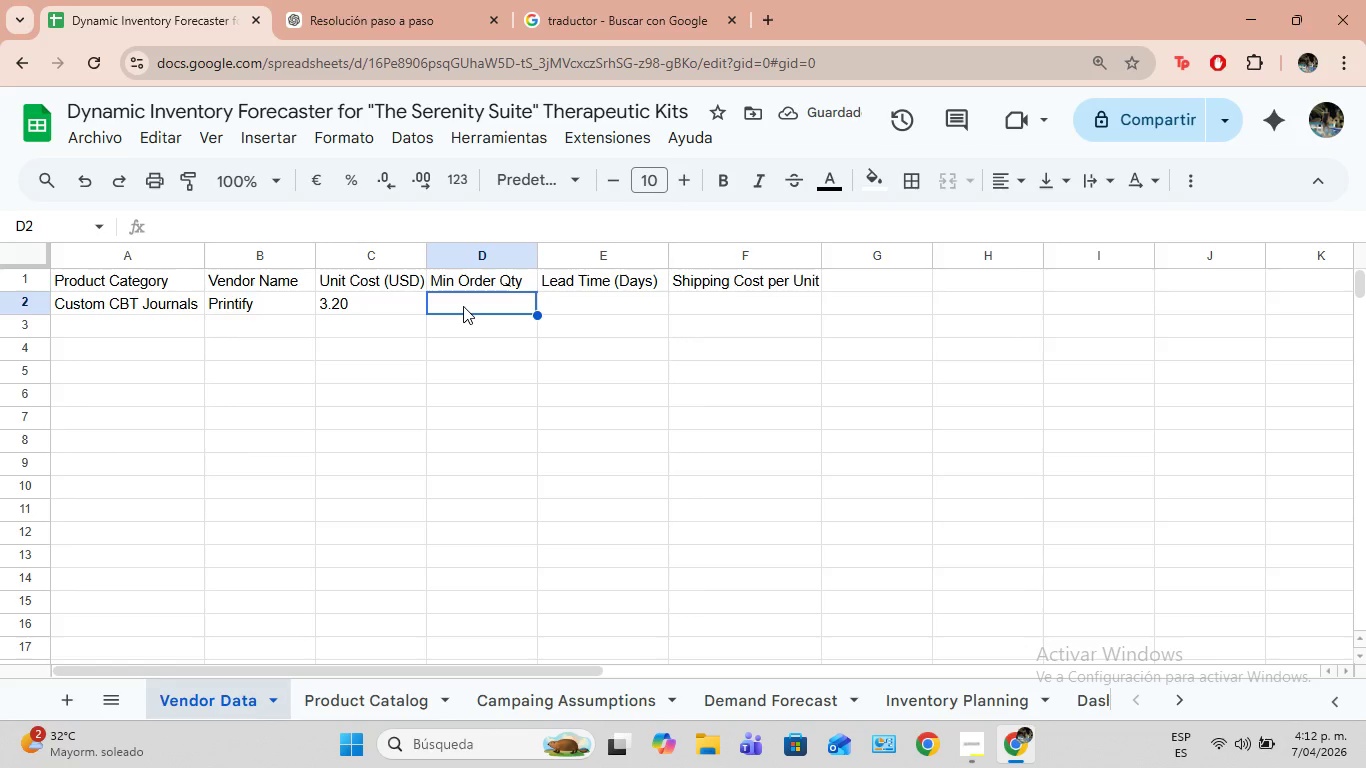 
wait(6.52)
 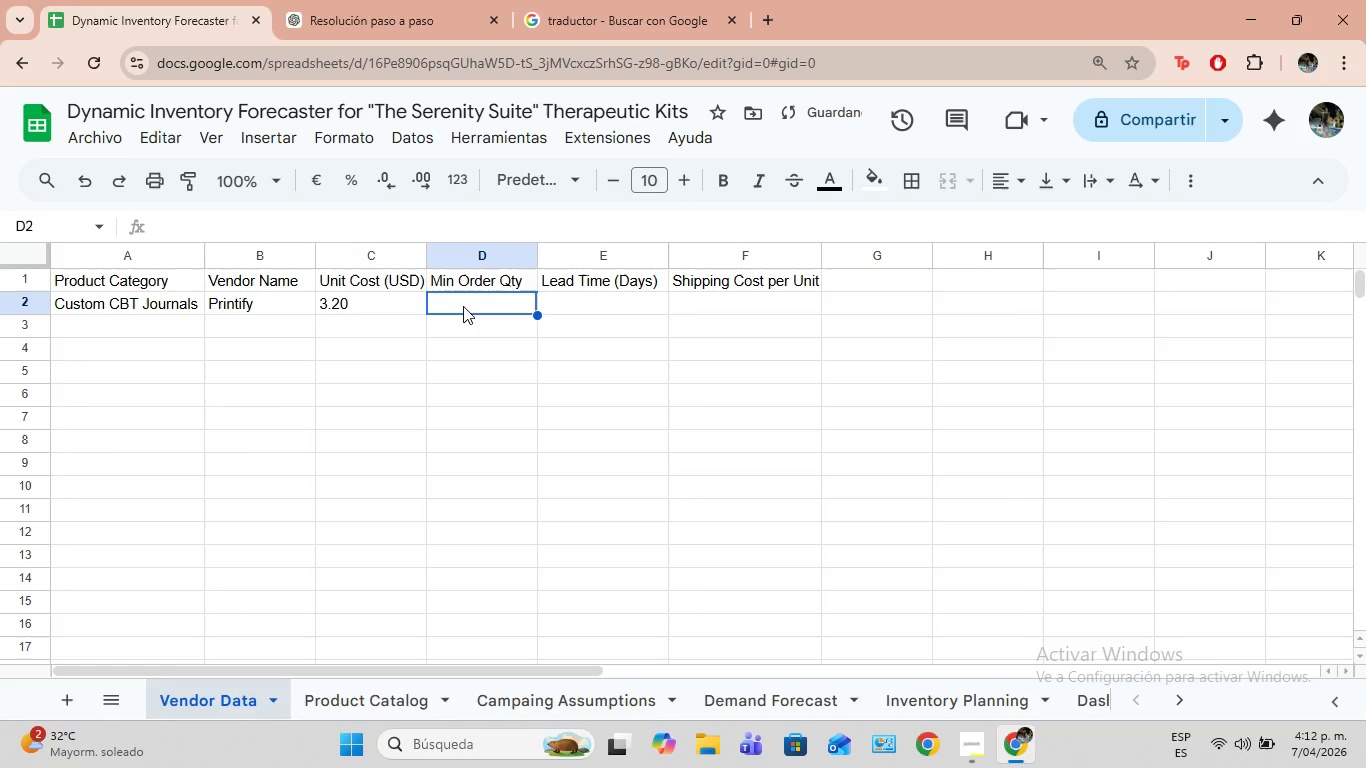 
type(500)
 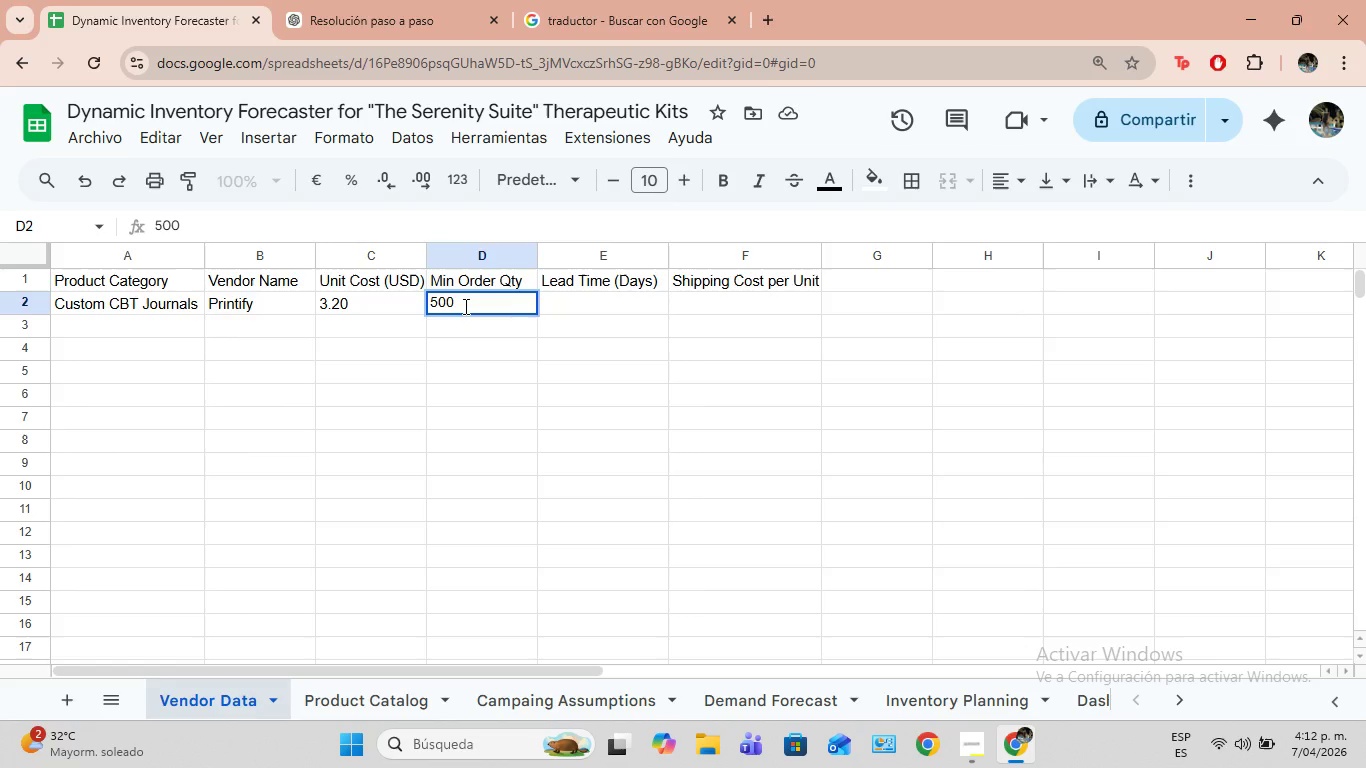 
key(ArrowRight)
 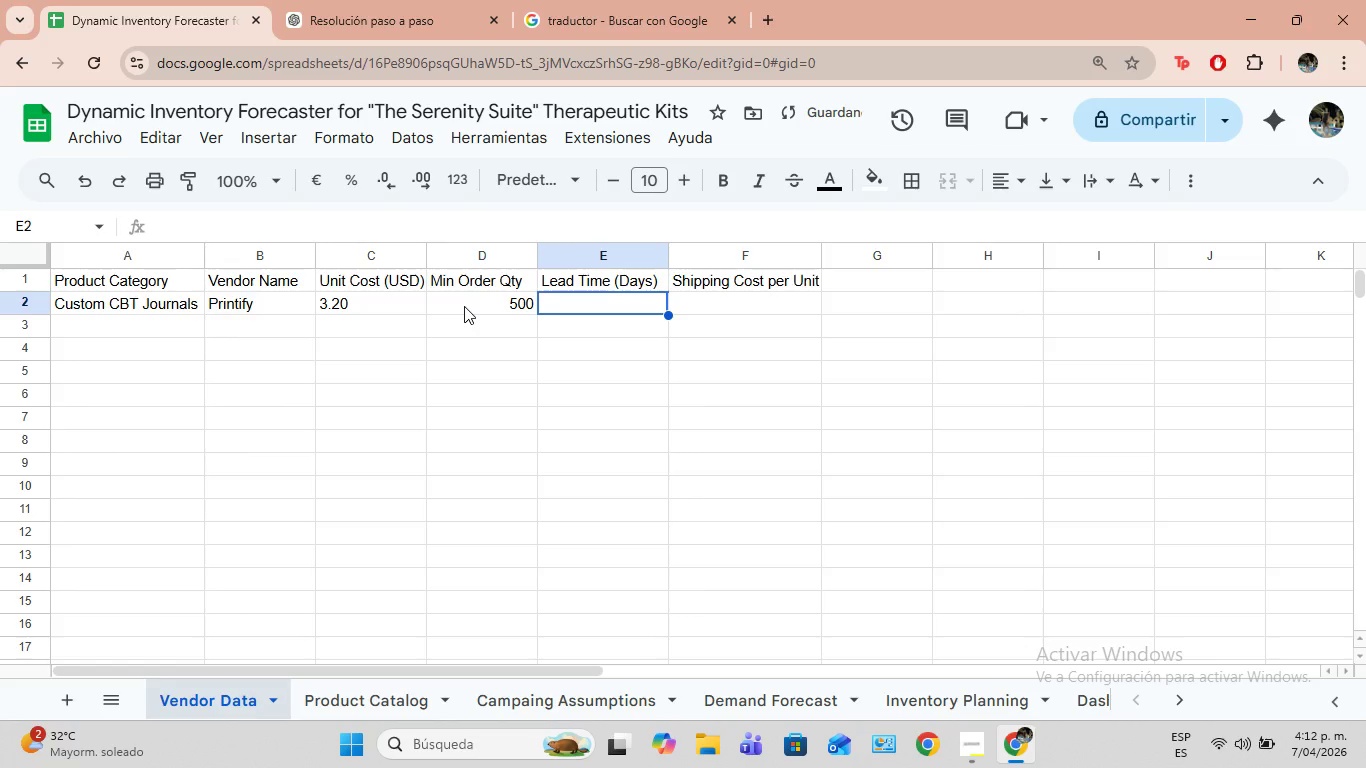 
type(21)
 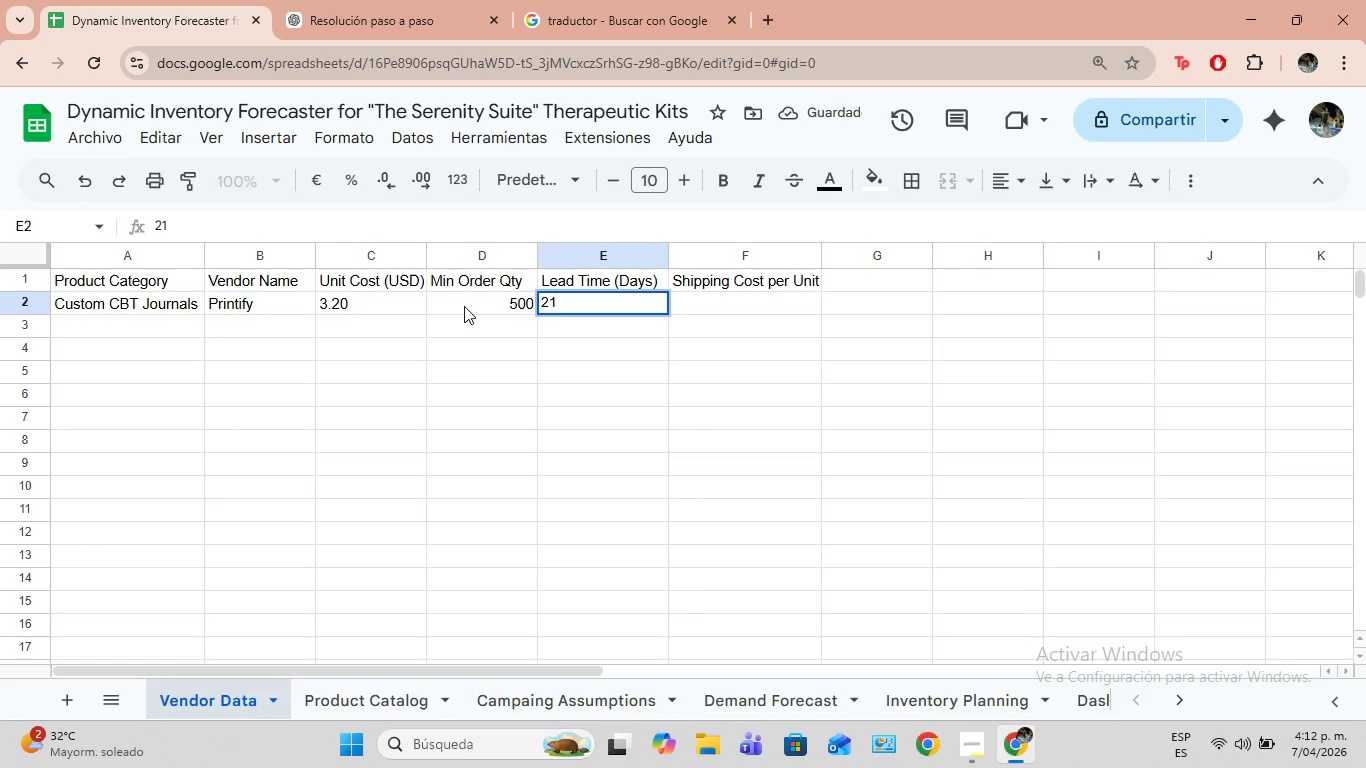 
key(ArrowRight)
 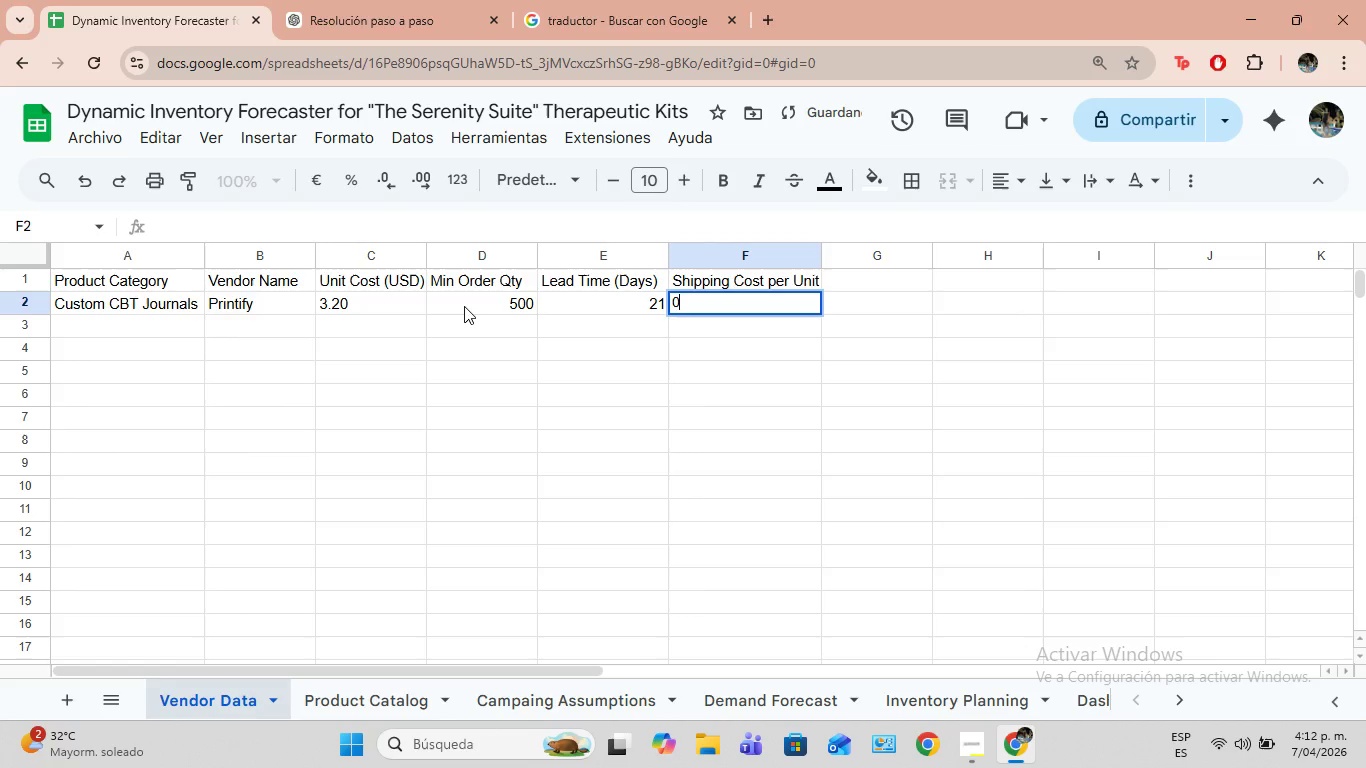 
type(0.45)
 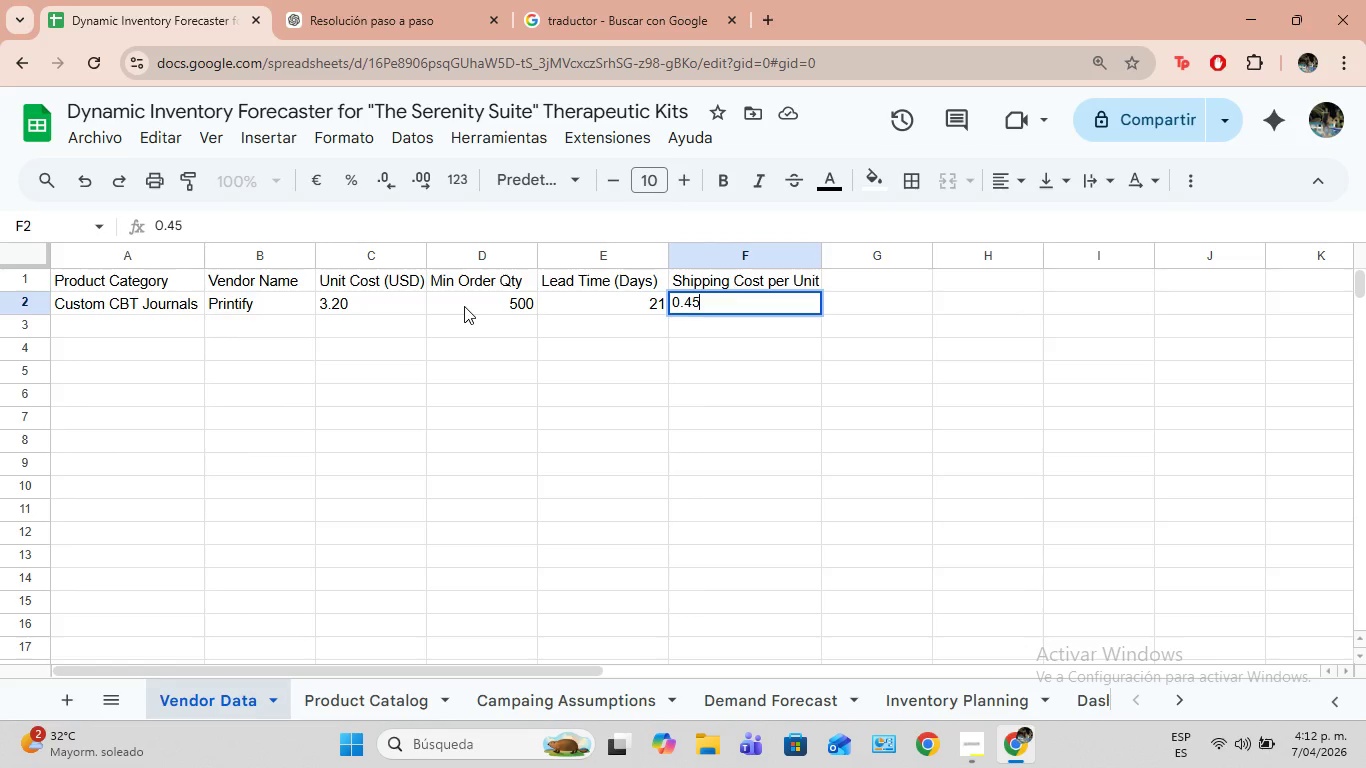 
wait(10.22)
 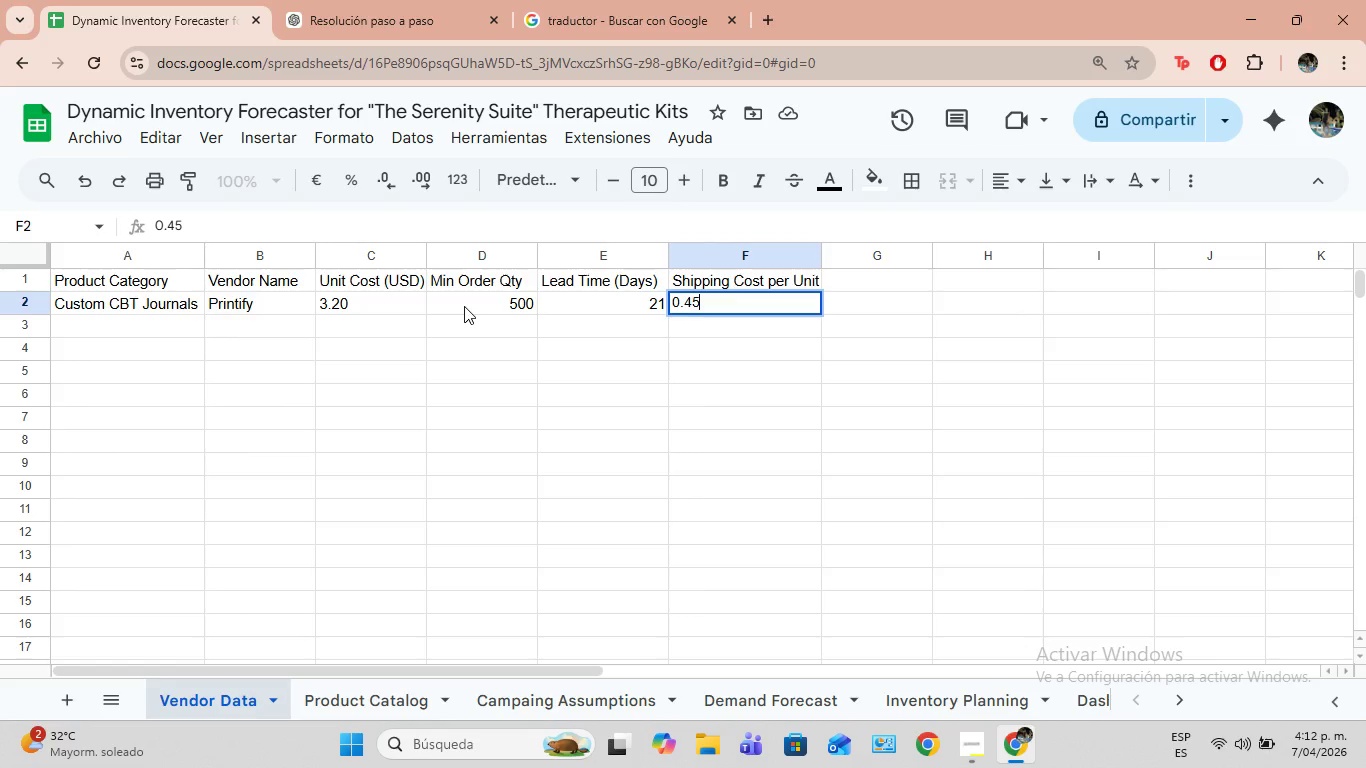 
left_click([151, 326])
 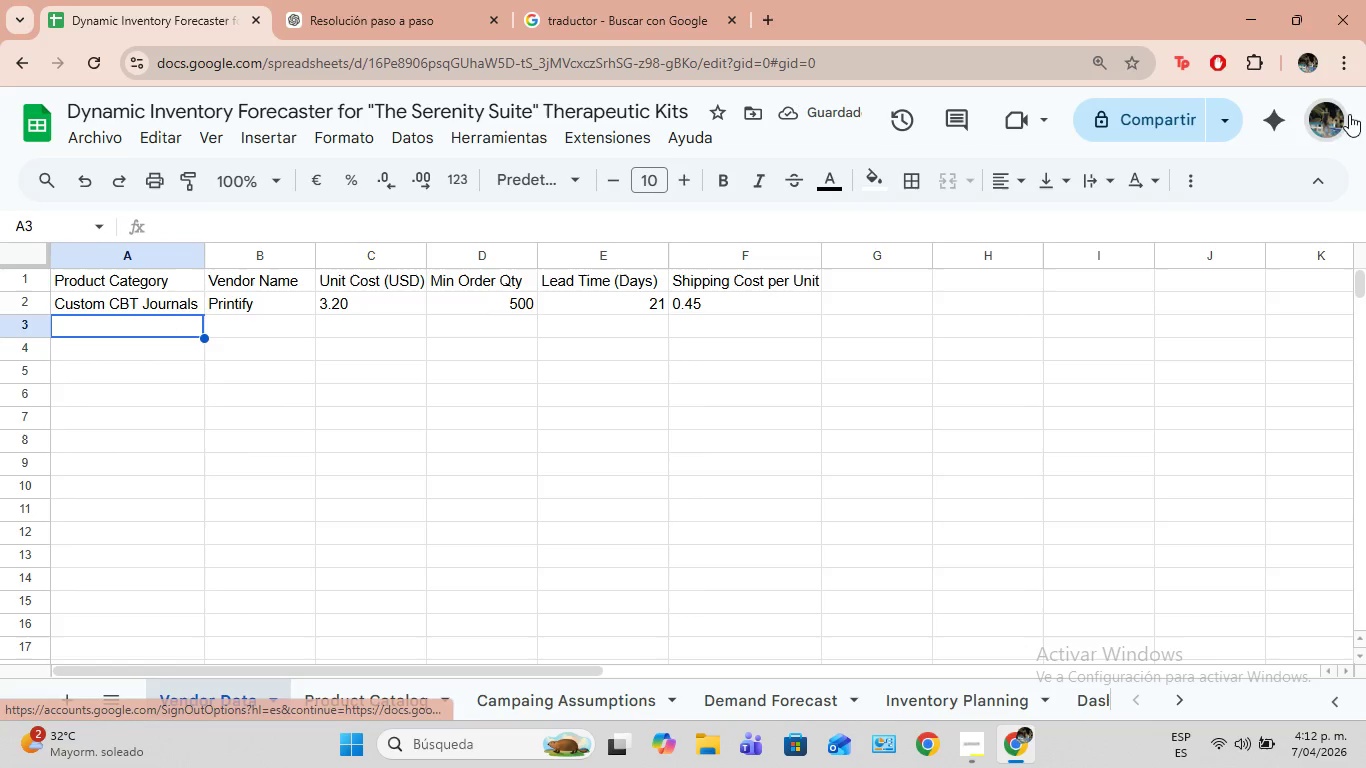 
wait(6.11)
 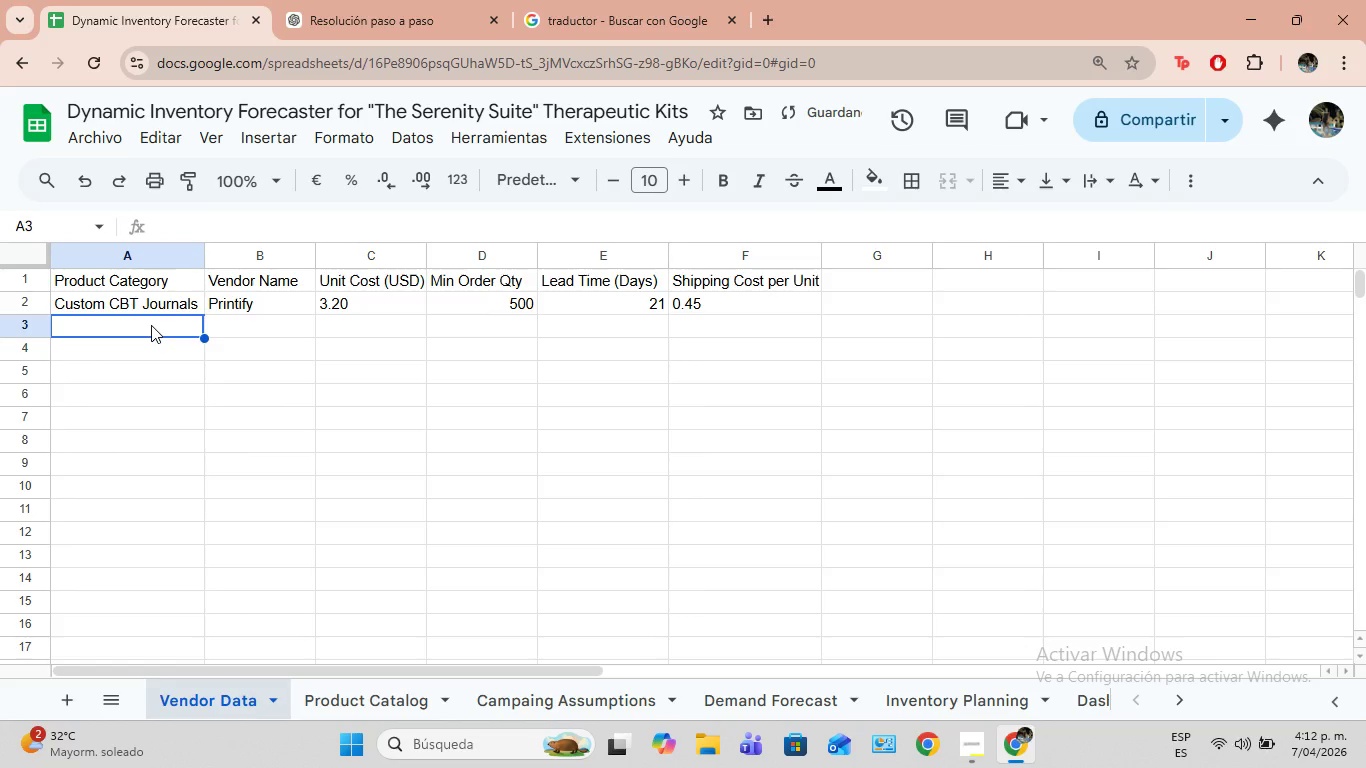 
left_click([1349, 66])
 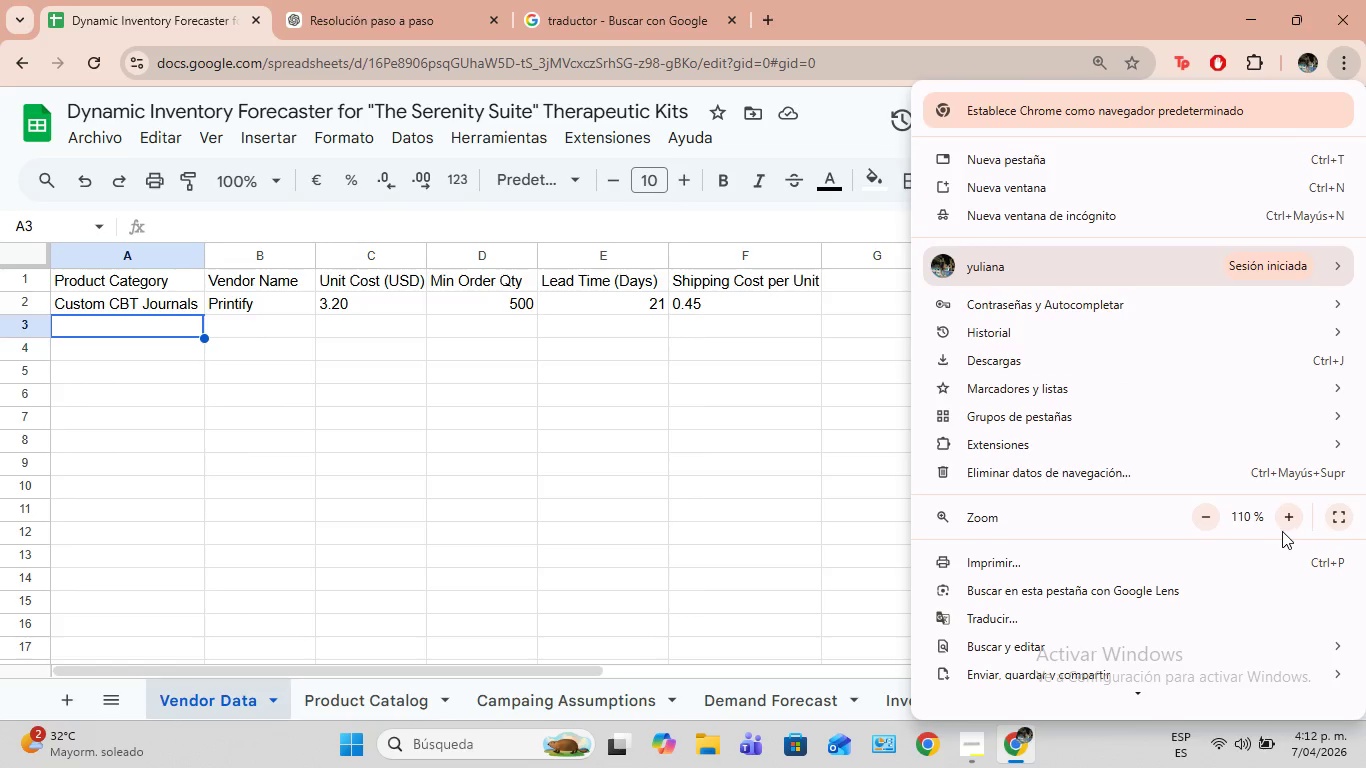 
left_click([1294, 522])
 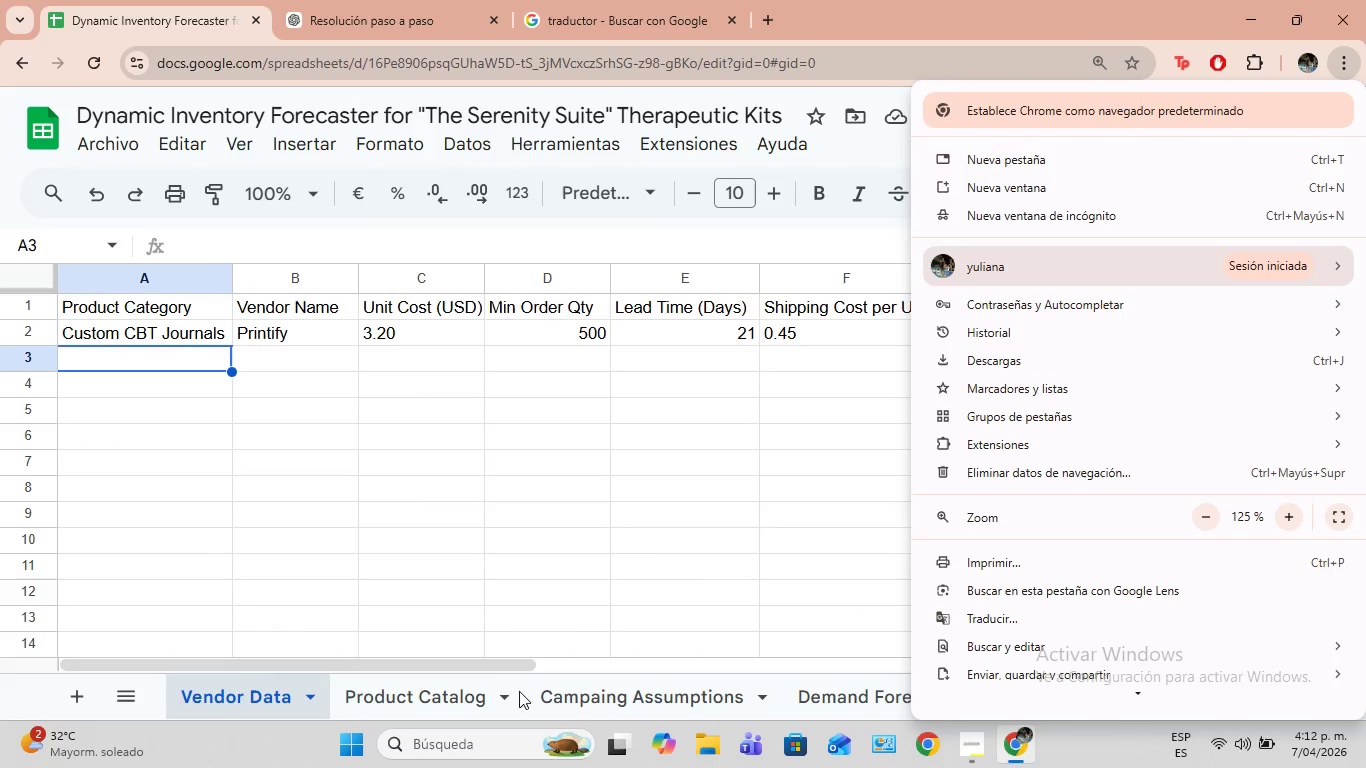 
left_click_drag(start_coordinate=[499, 668], to_coordinate=[476, 667])
 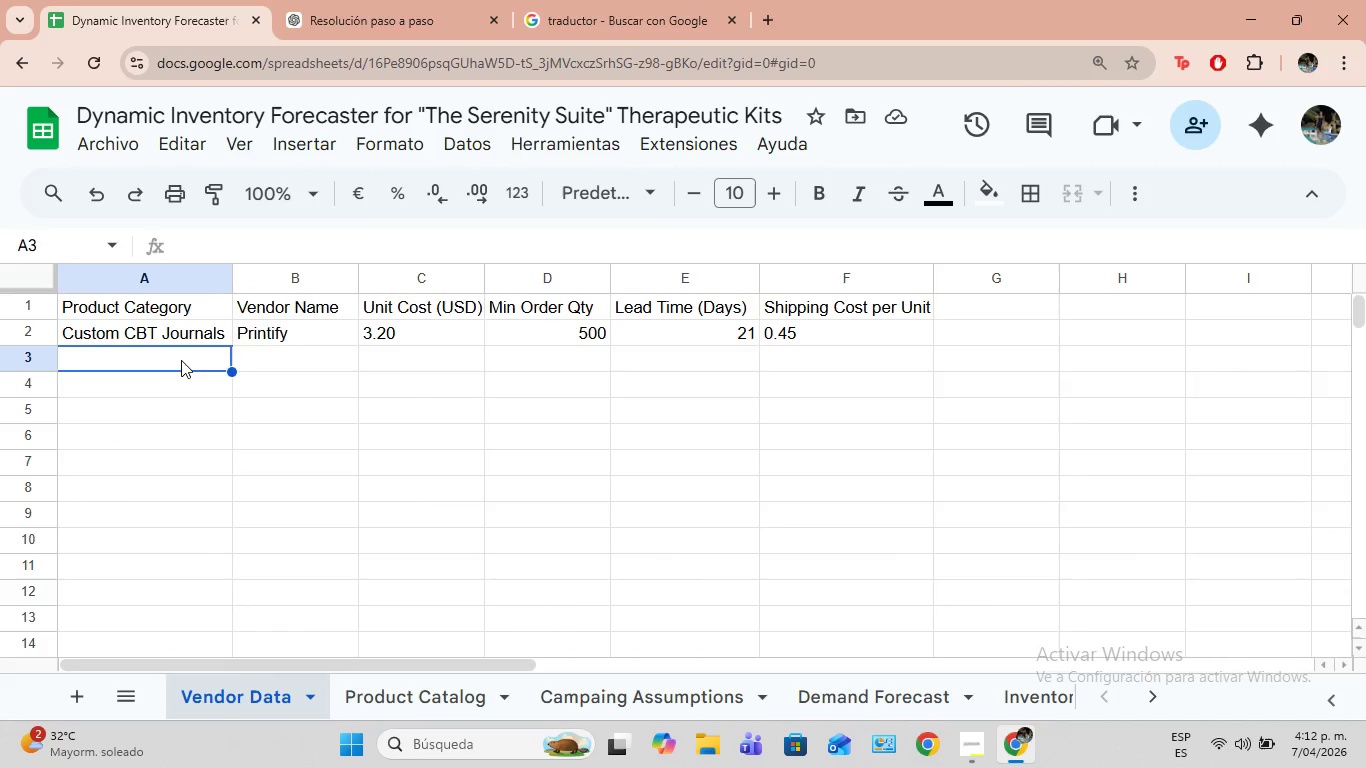 
double_click([181, 360])
 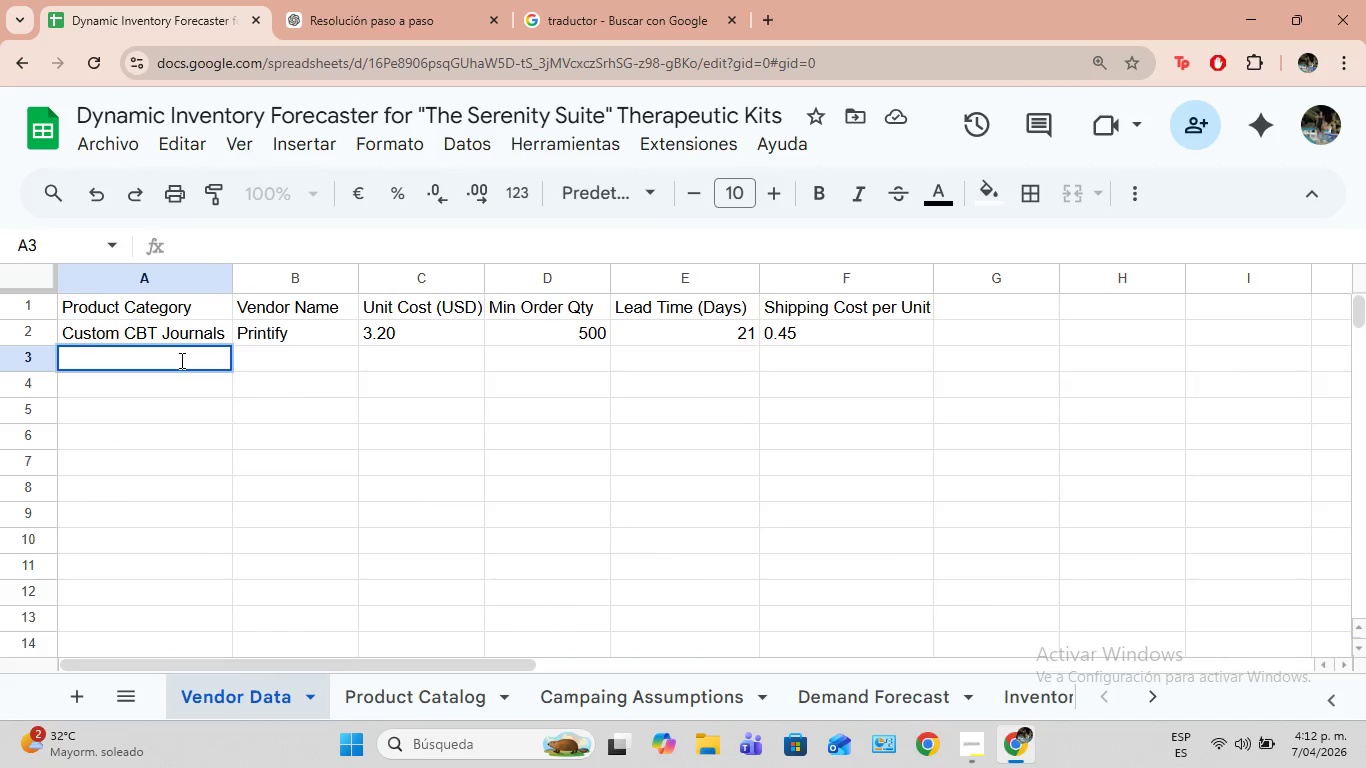 
type(Weigh)
 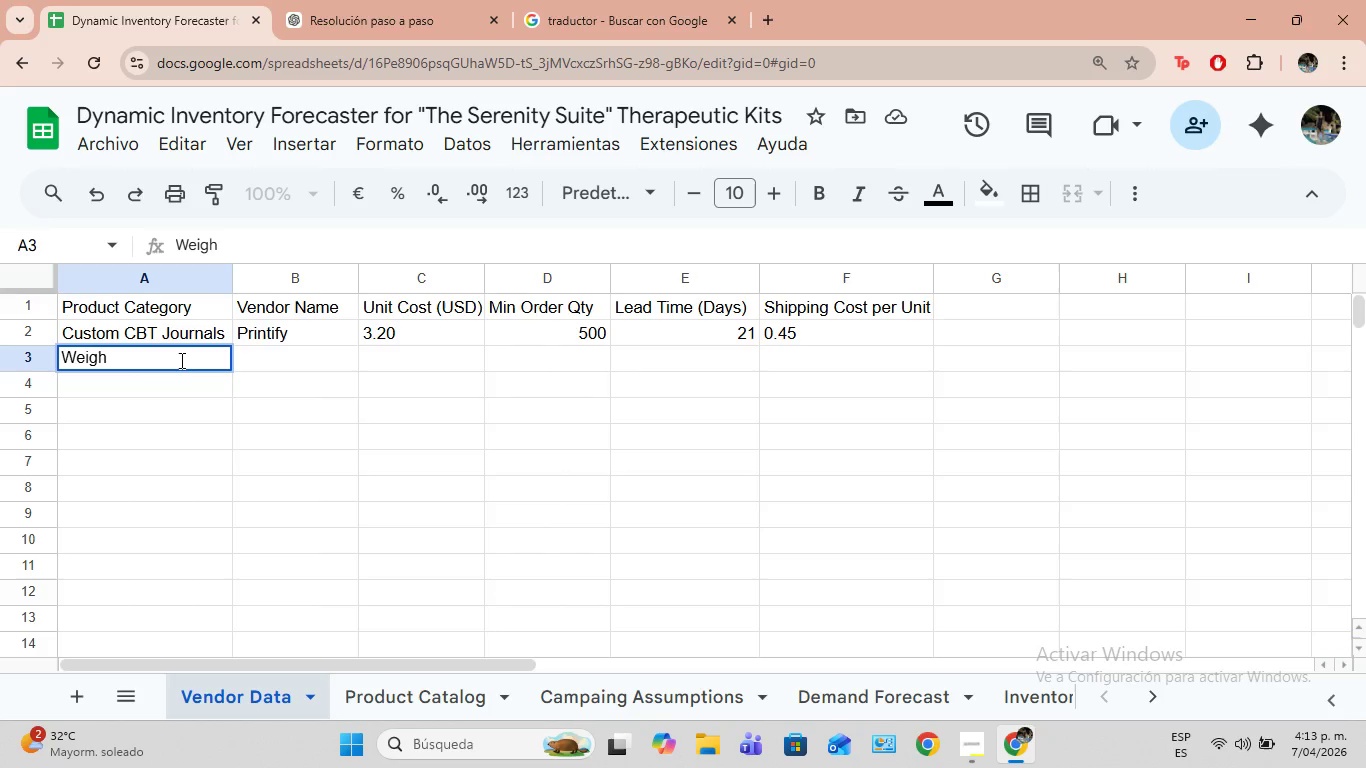 
type(ted Lap Pads)
 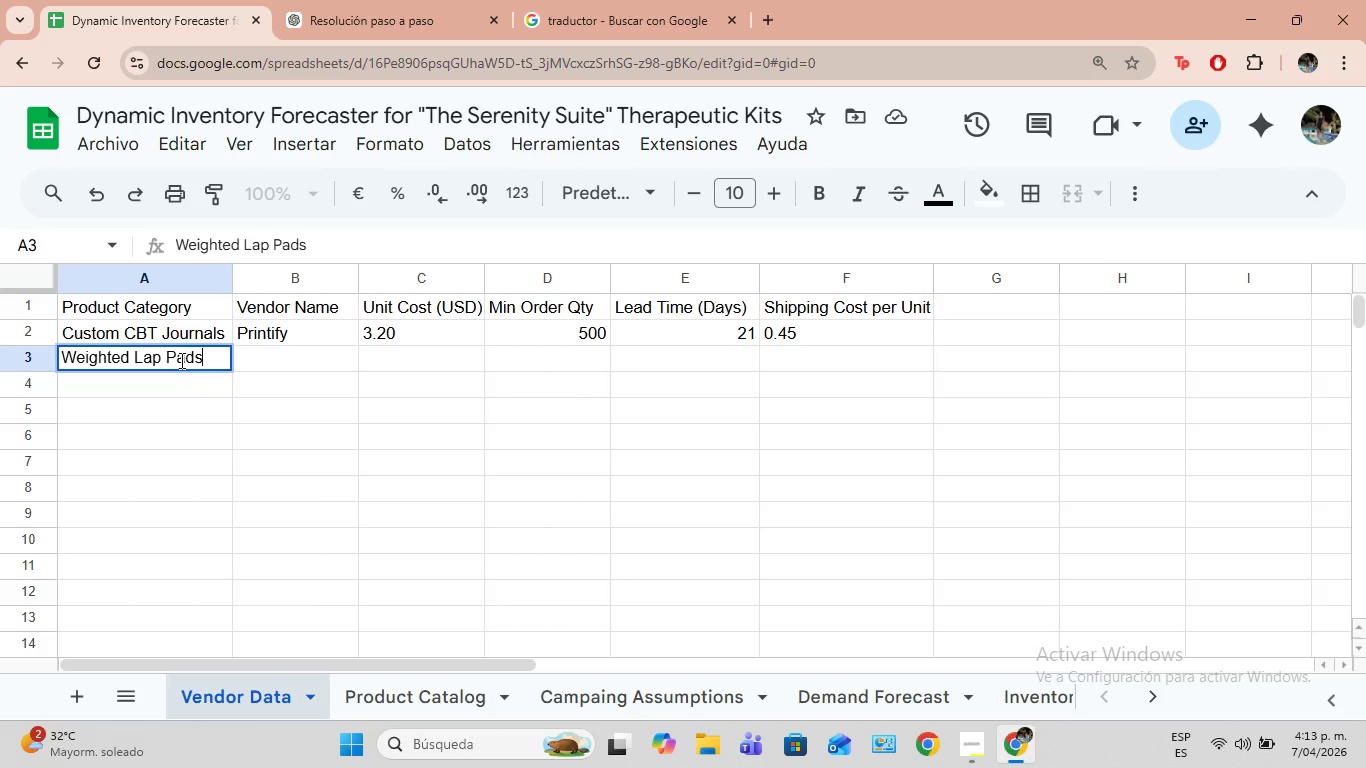 
key(ArrowRight)
 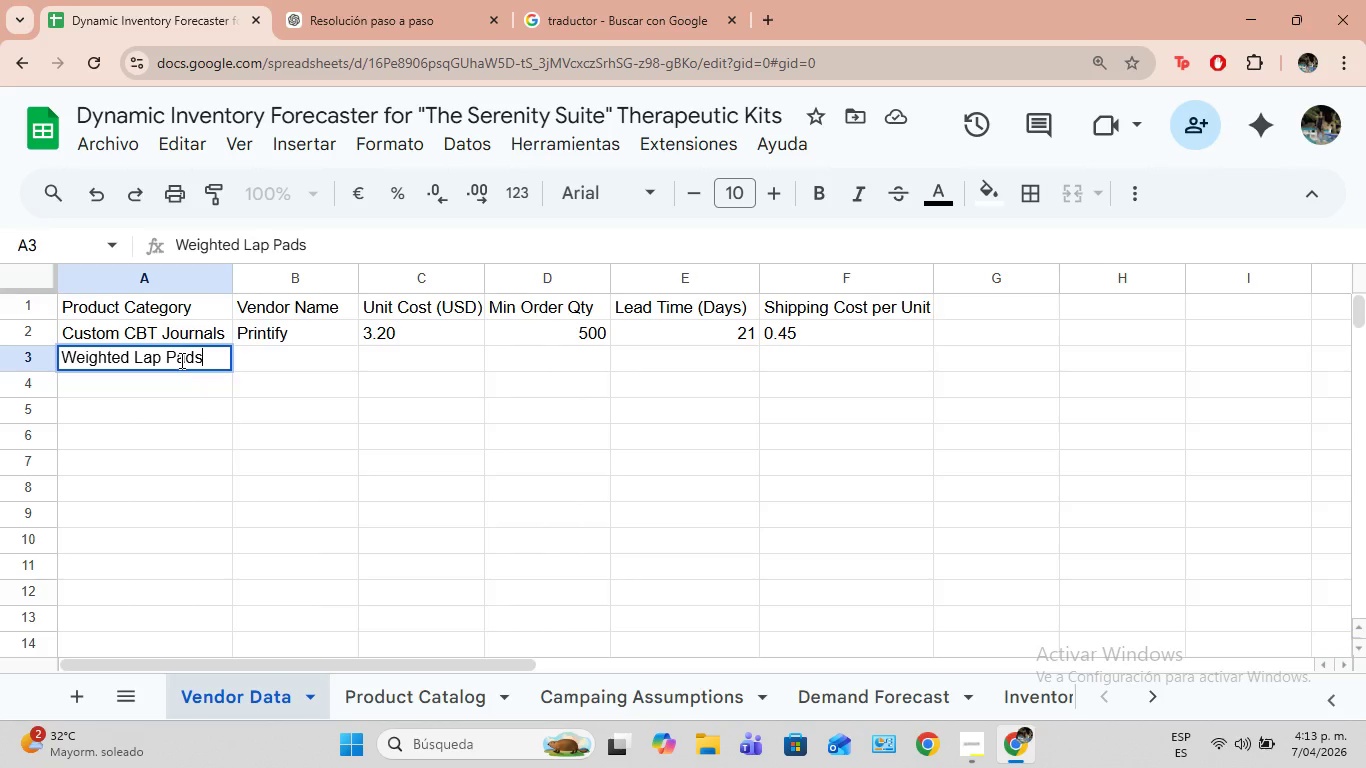 
key(ArrowRight)
 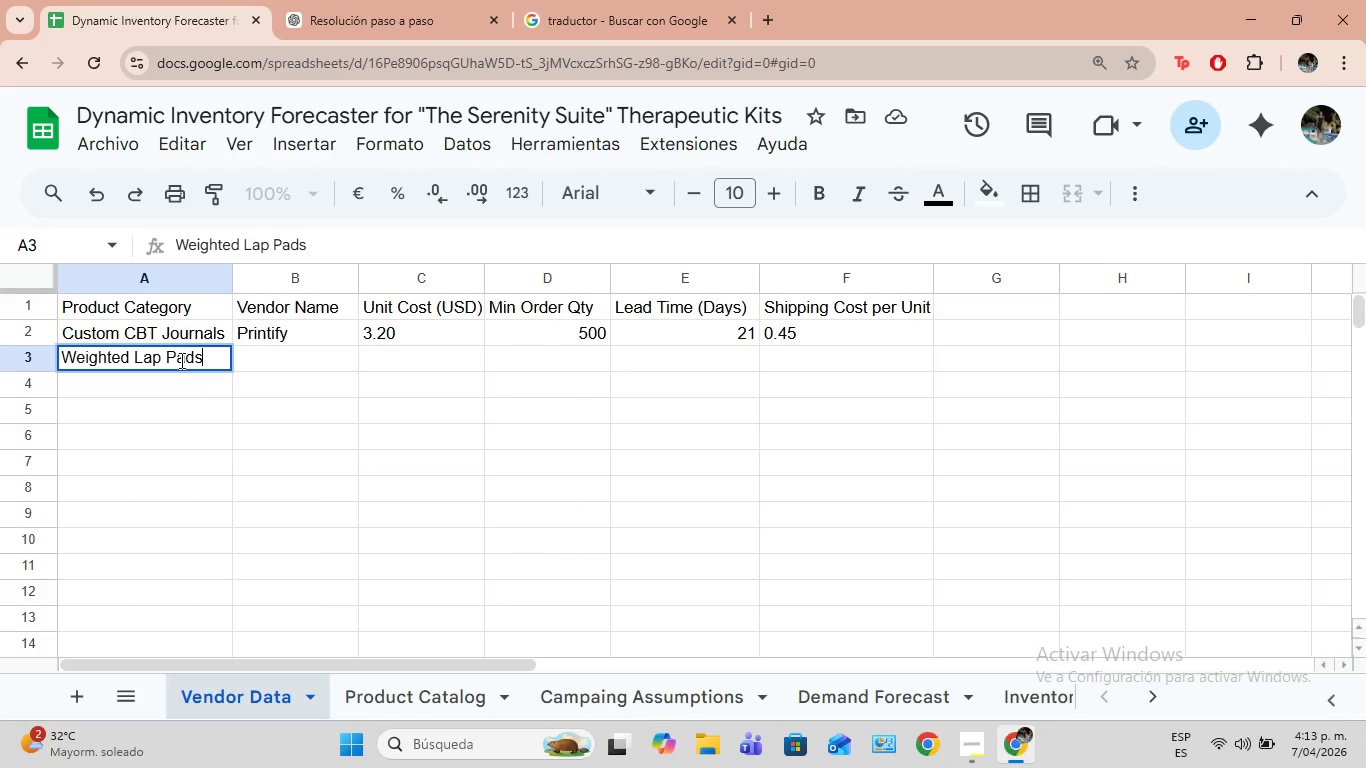 
key(ArrowRight)
 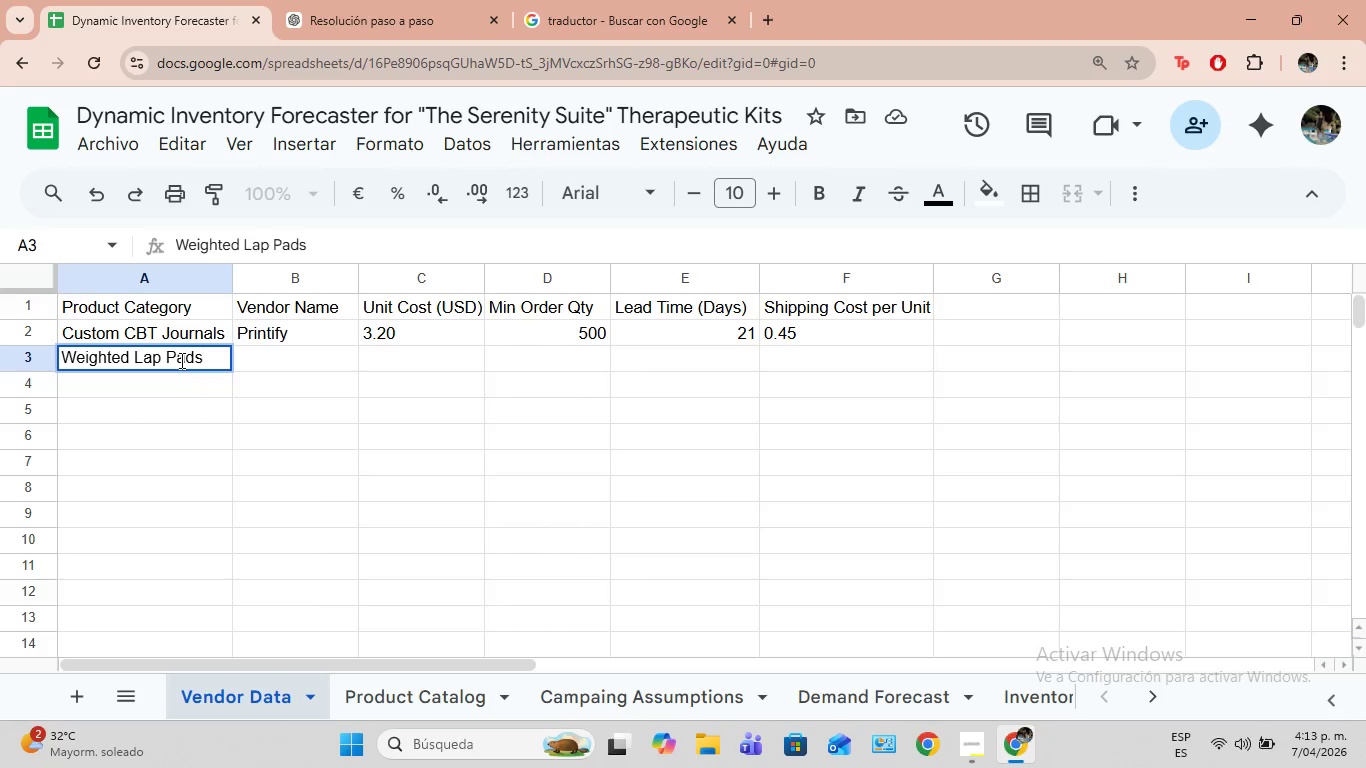 
key(ArrowRight)
 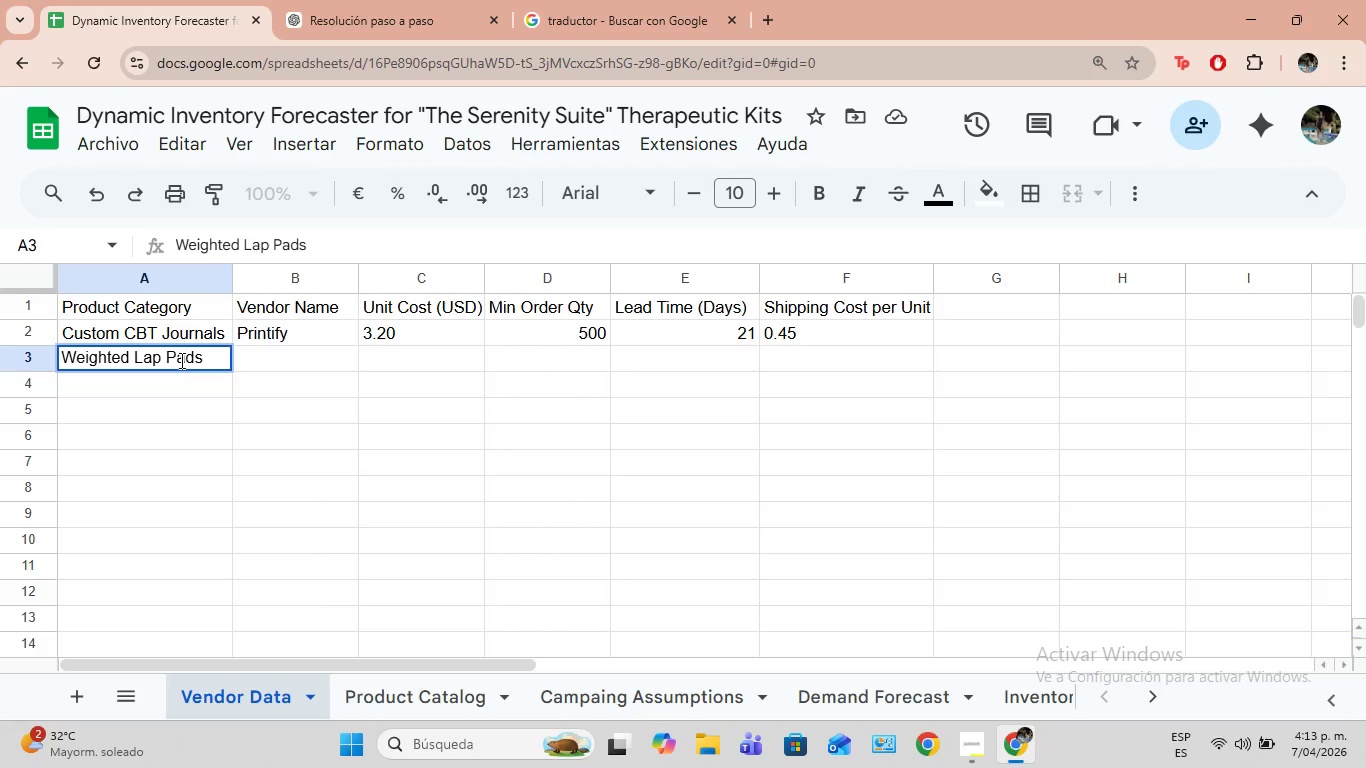 
key(ArrowRight)
 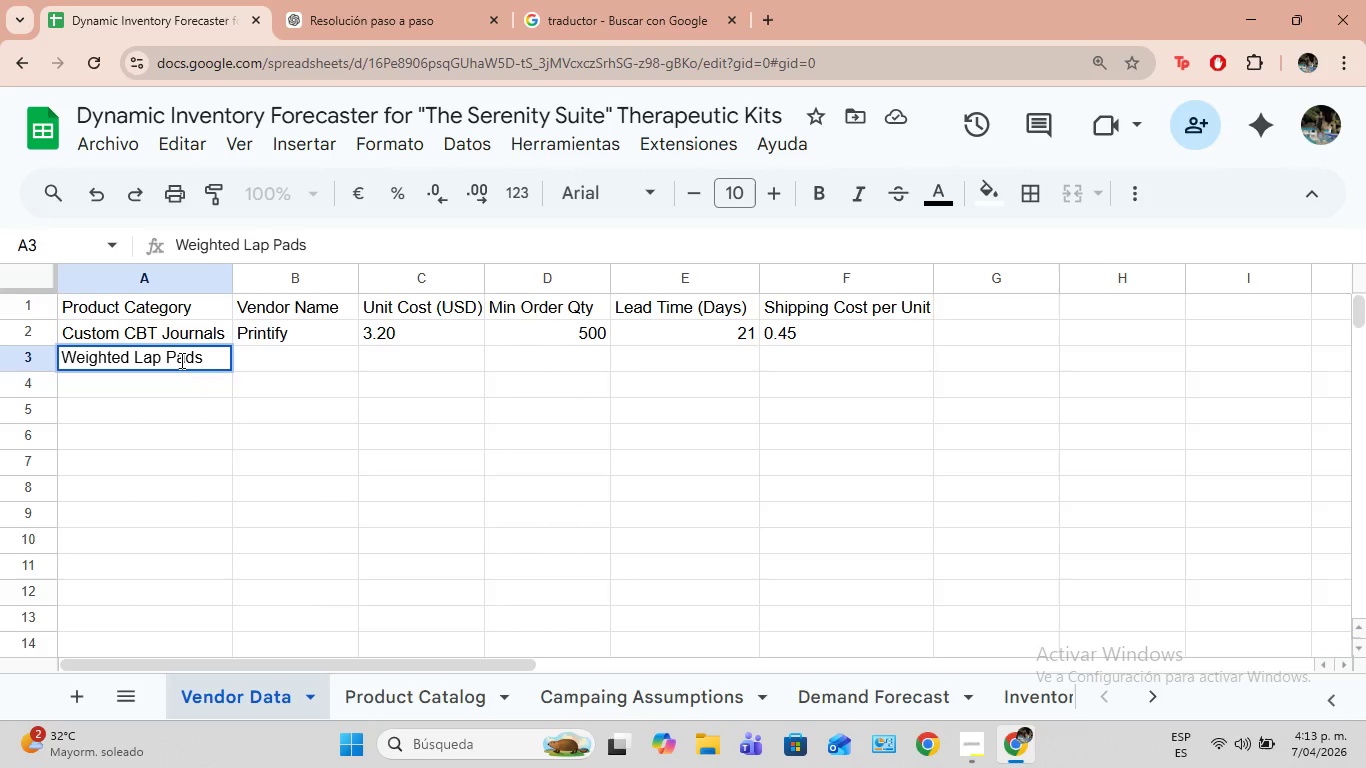 
key(ArrowRight)
 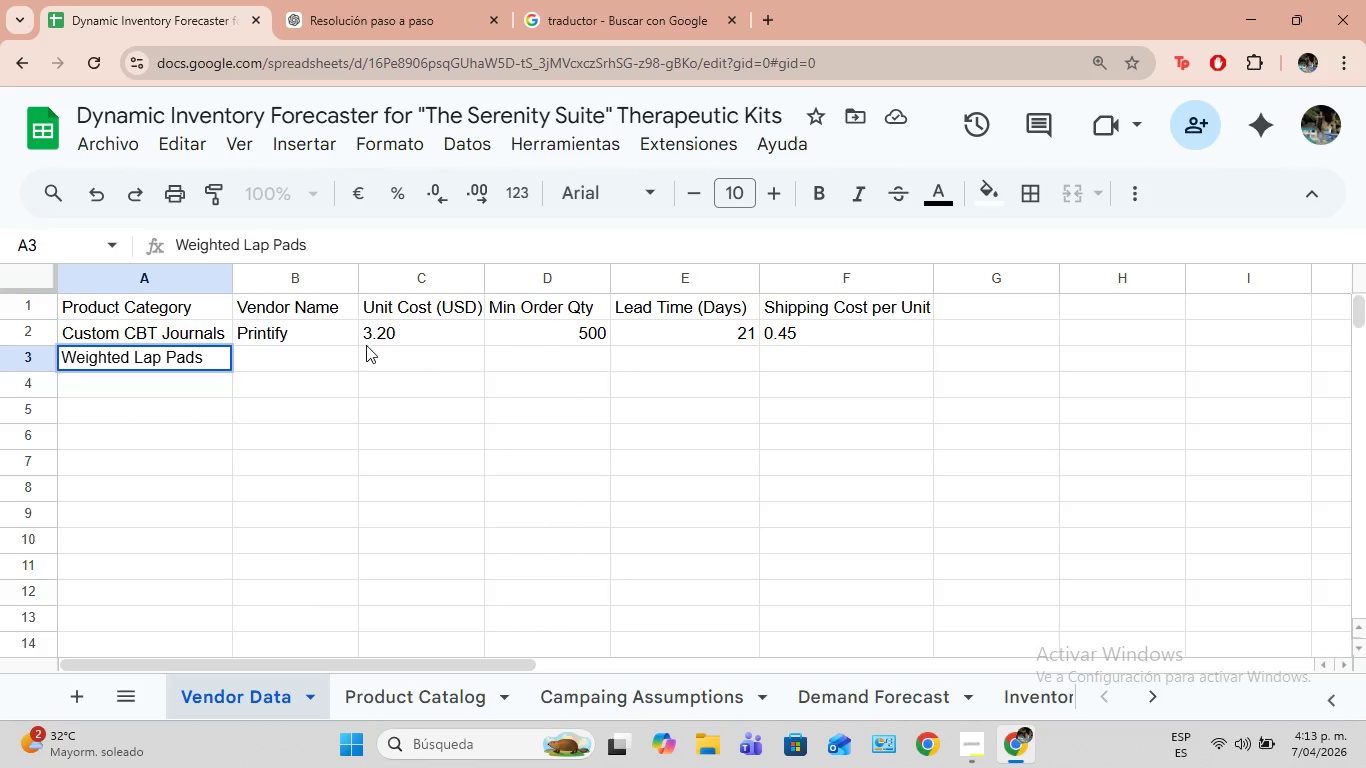 
left_click([349, 350])
 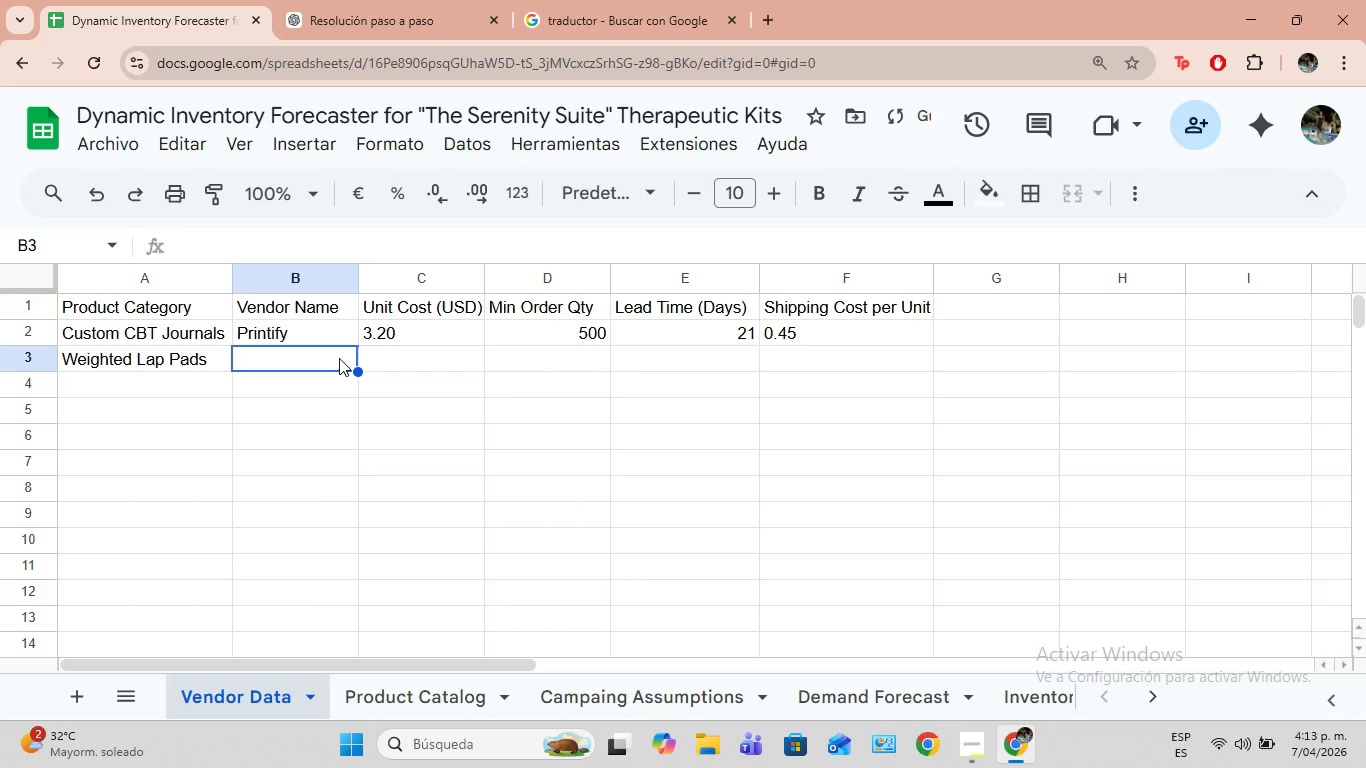 
type(s)
key(Backspace)
type(SensoryTex)
 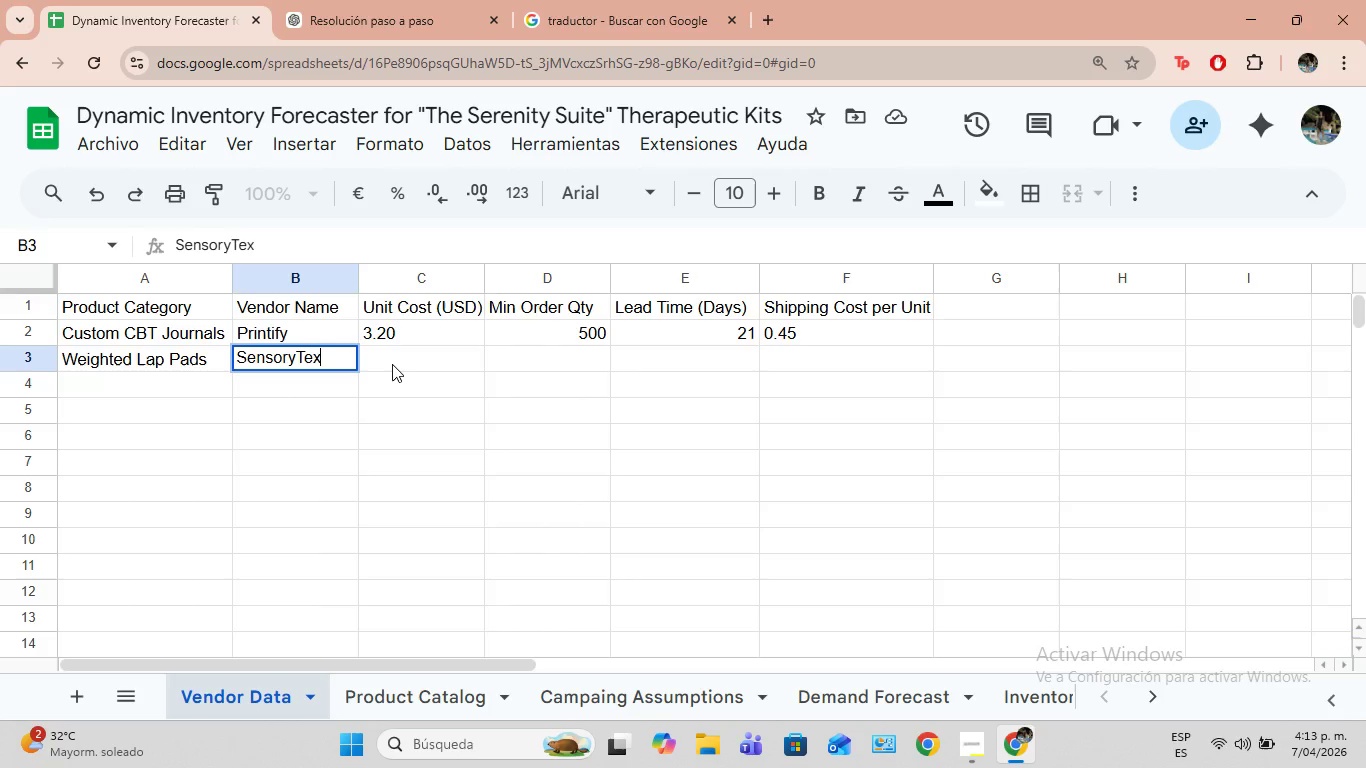 
left_click([392, 364])
 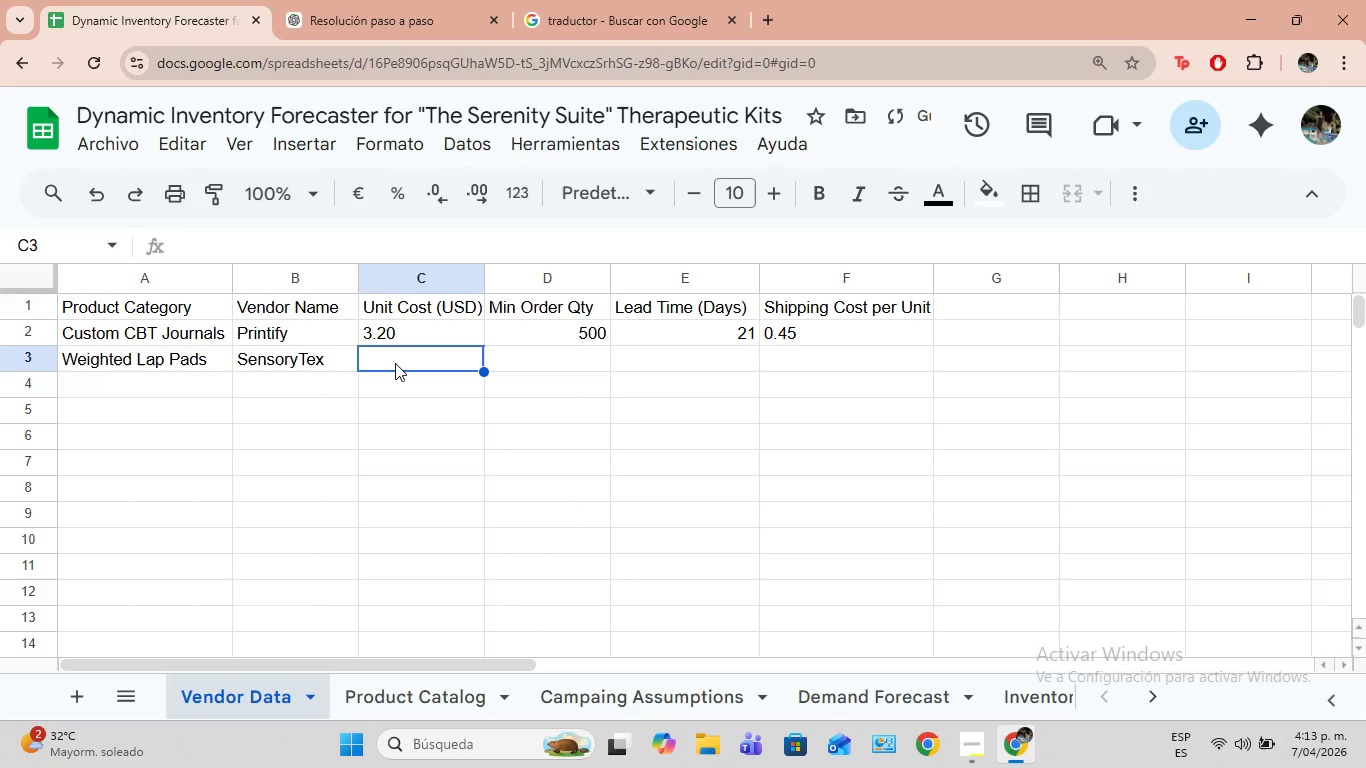 
type(8.50)
 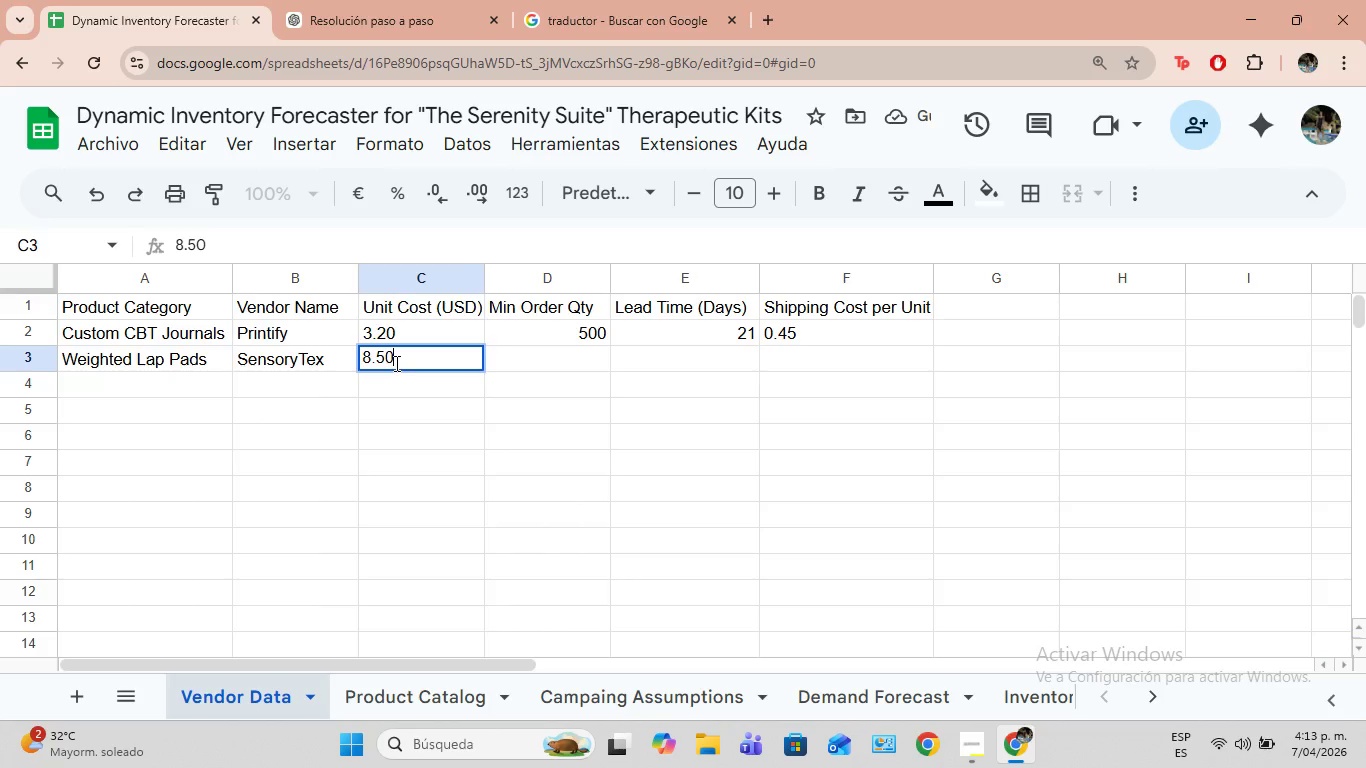 
key(ArrowRight)
 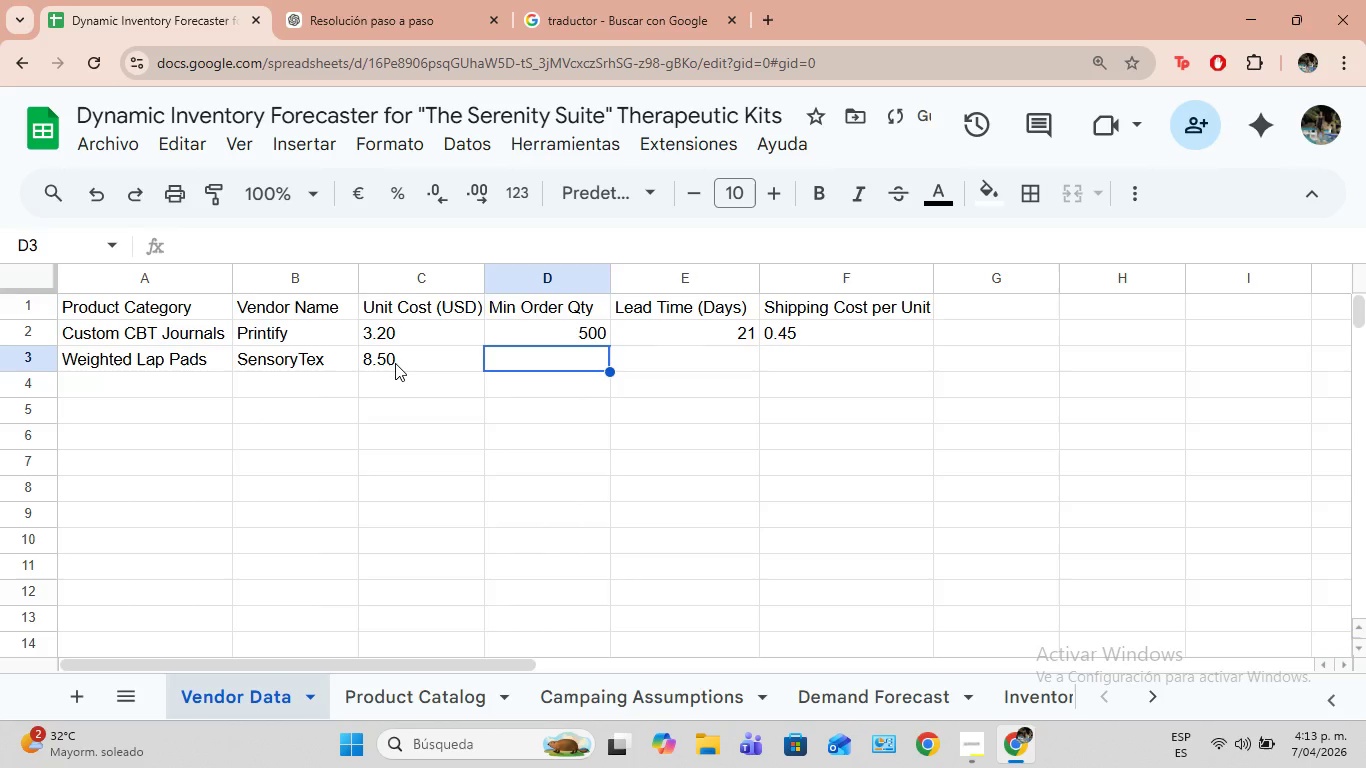 
type(300)
 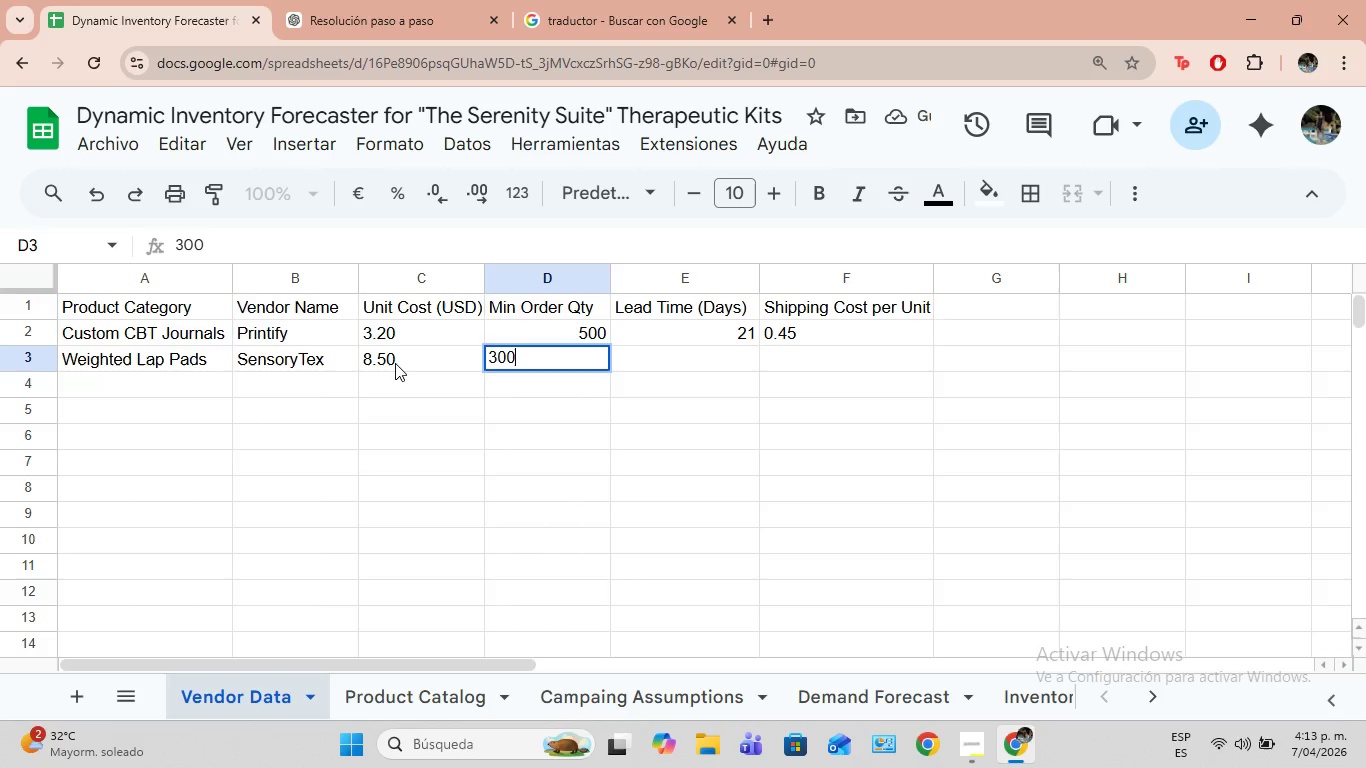 
key(ArrowRight)
 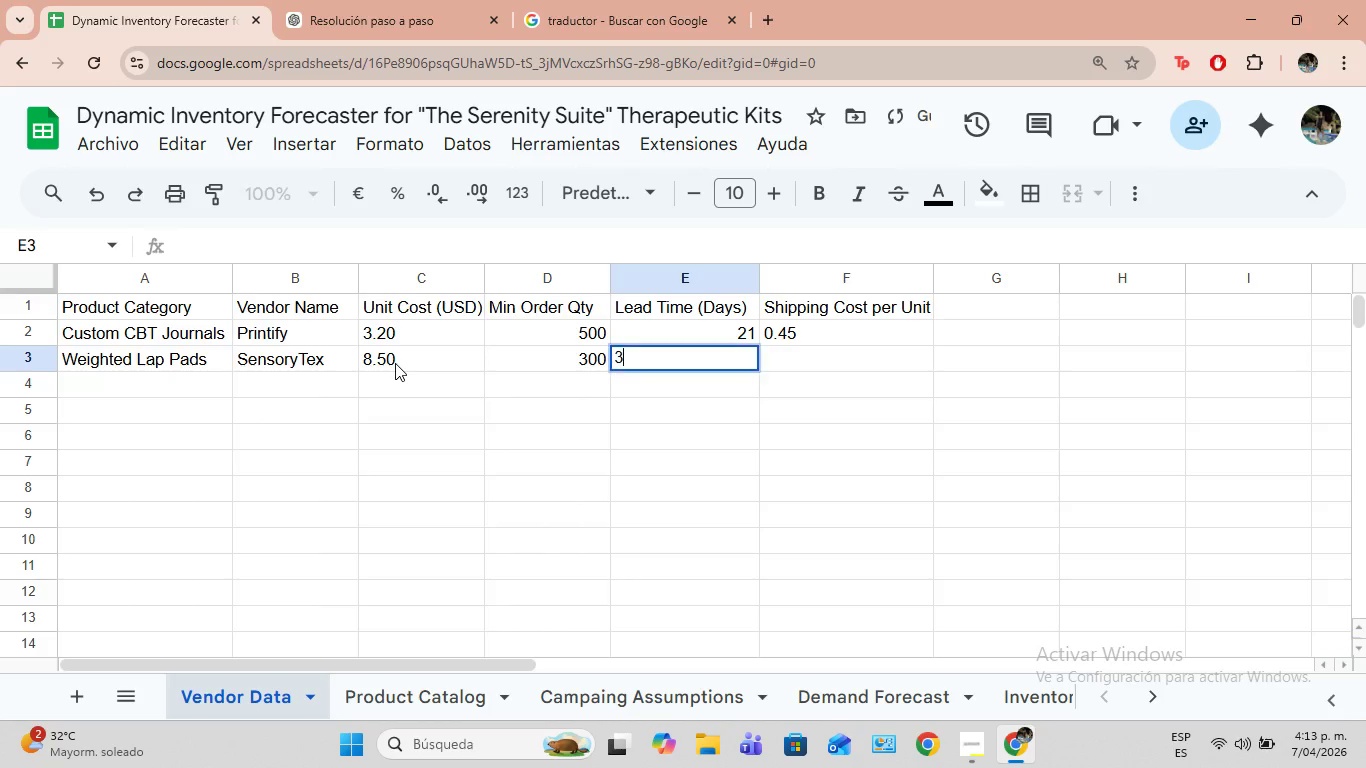 
type(35)
 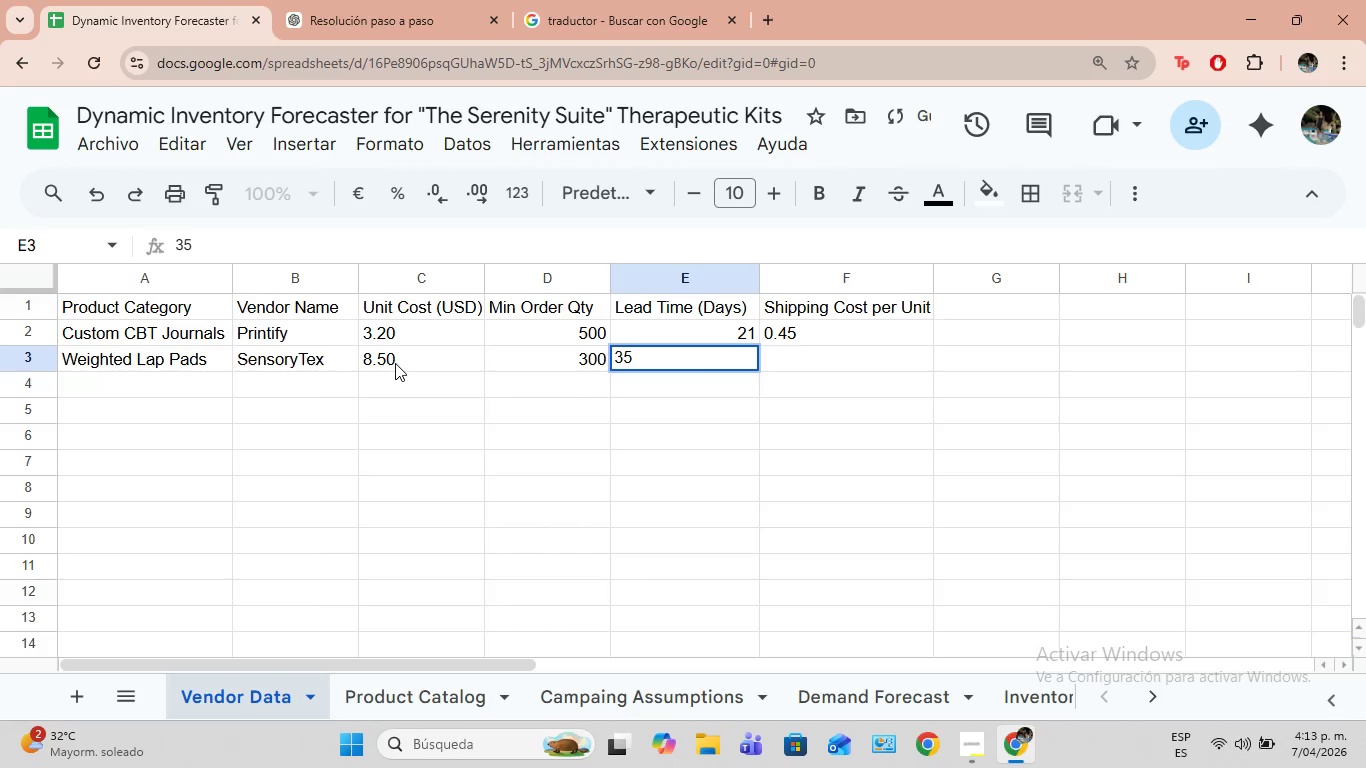 
key(ArrowRight)
 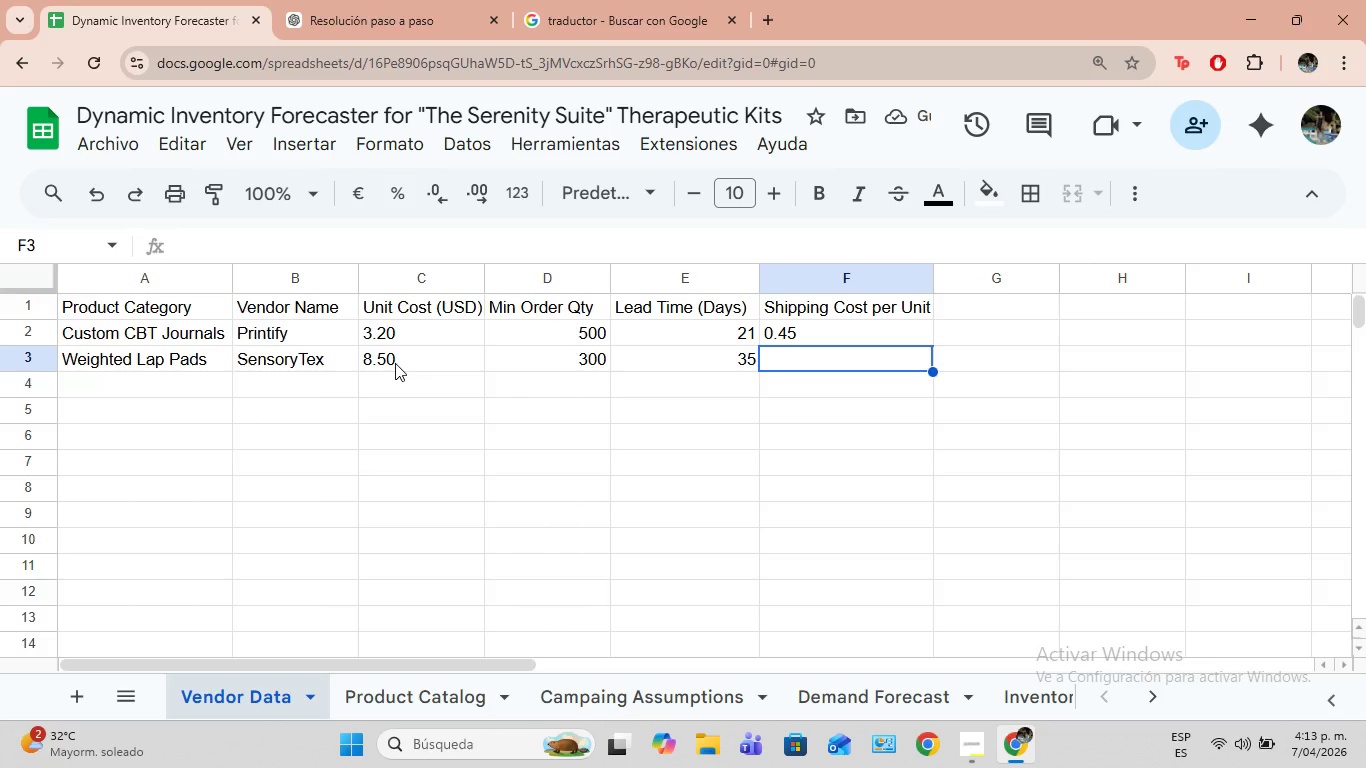 
type(1.10)
 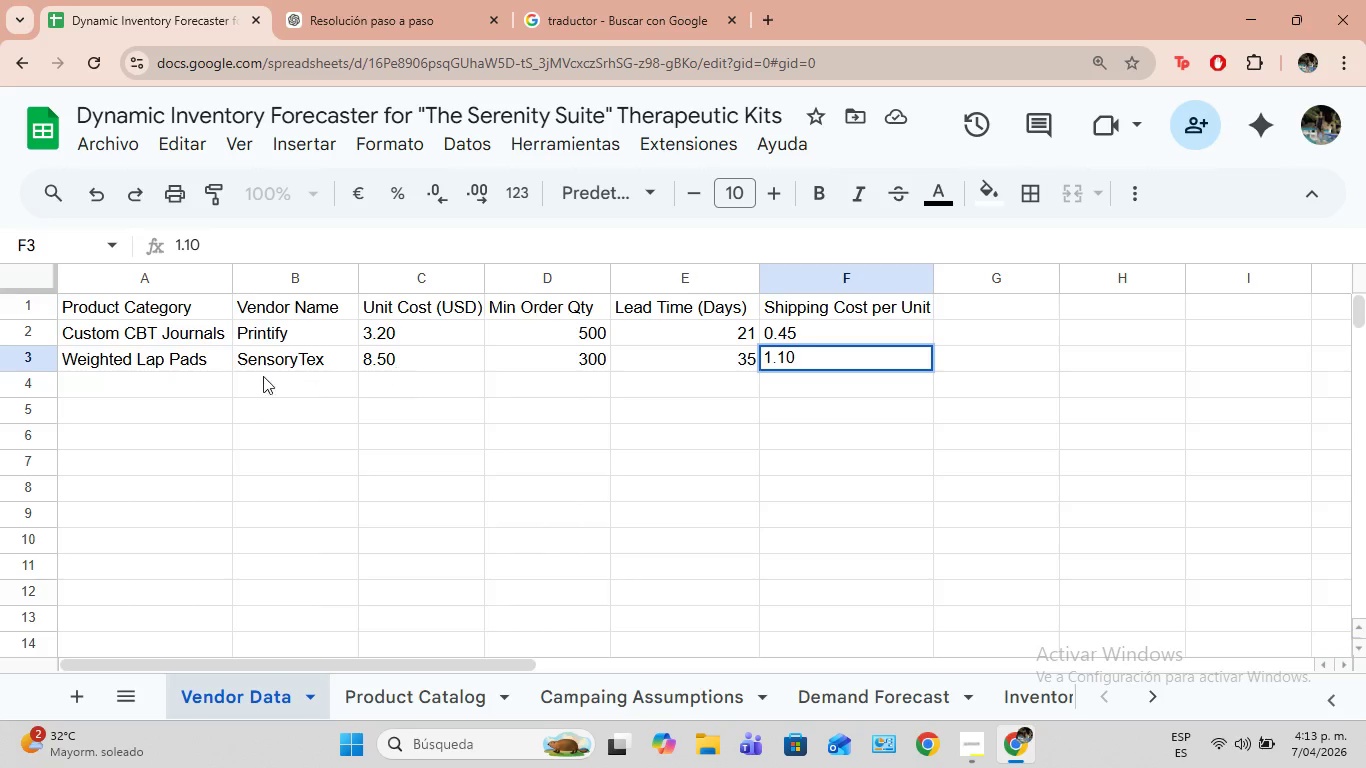 
left_click([216, 381])
 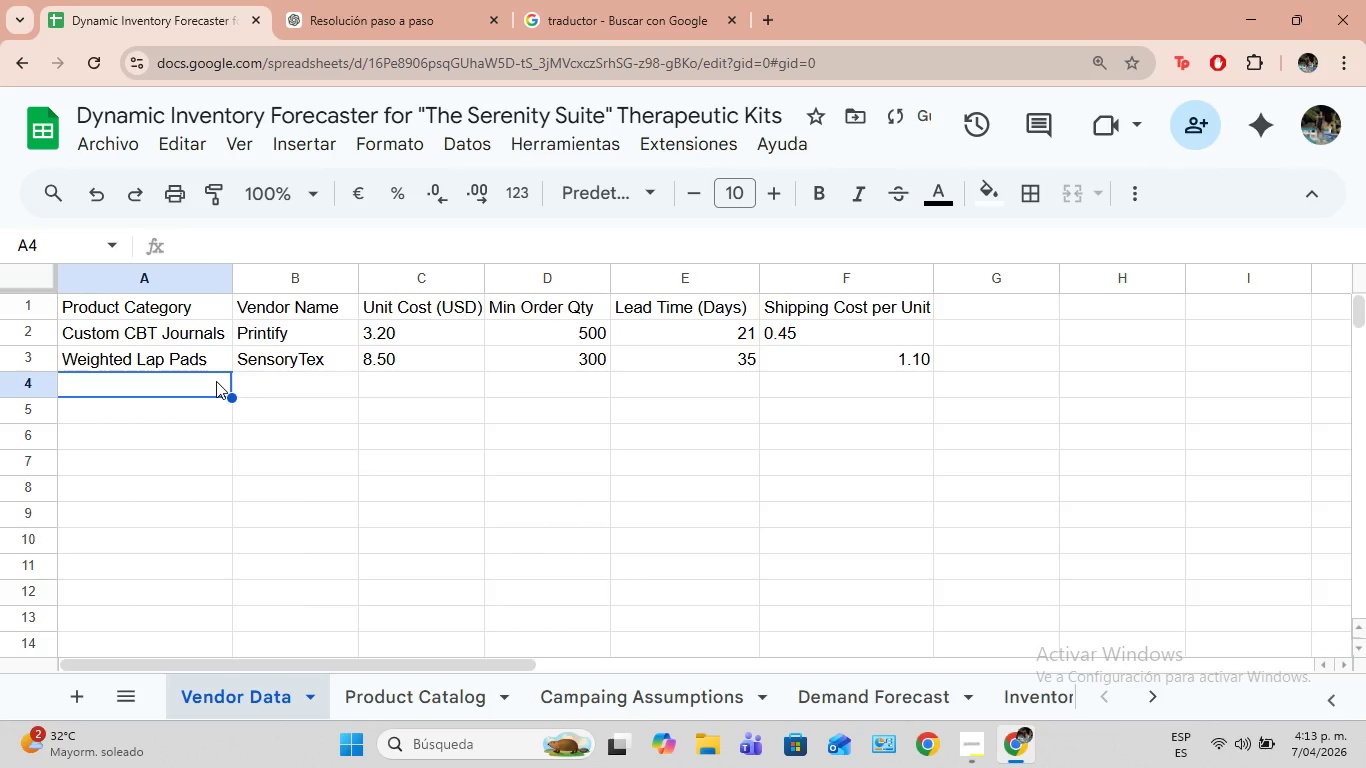 
type(Aromathera)
 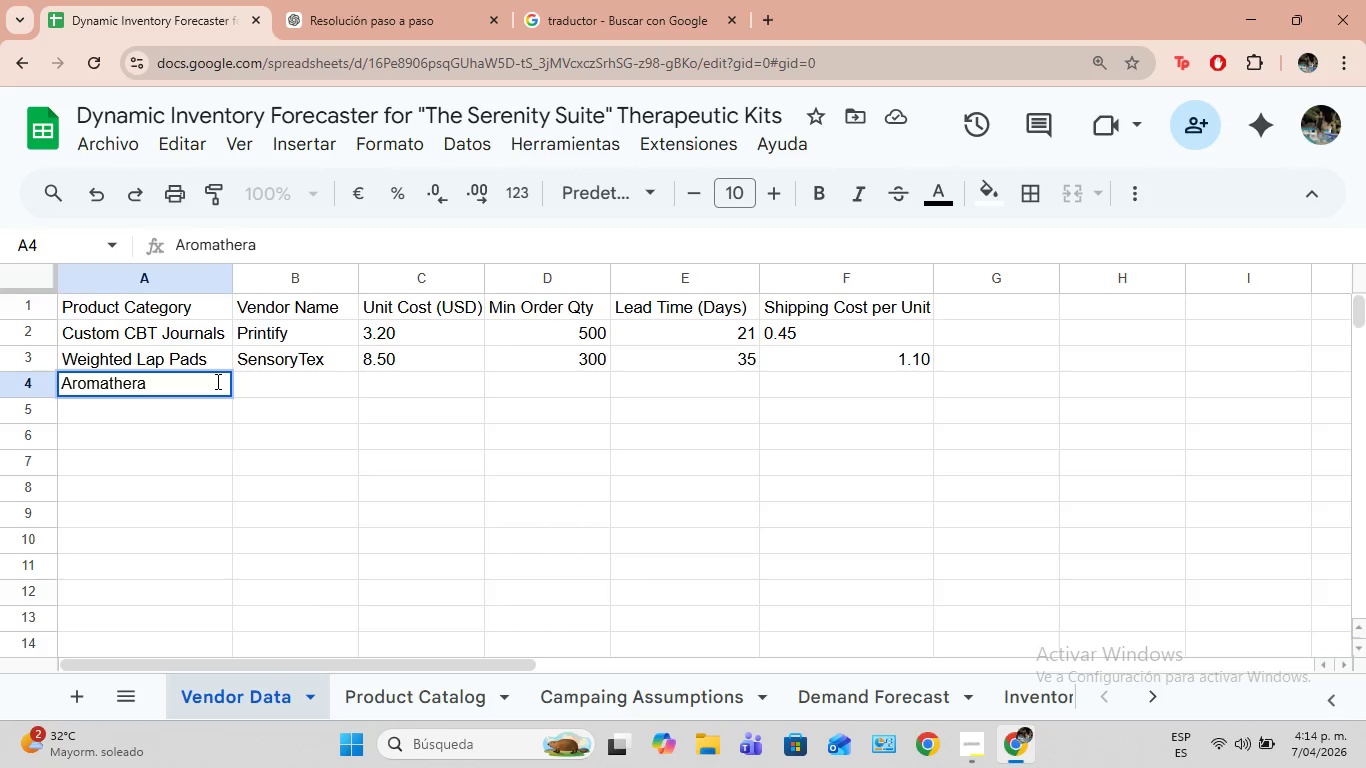 
type(py)
 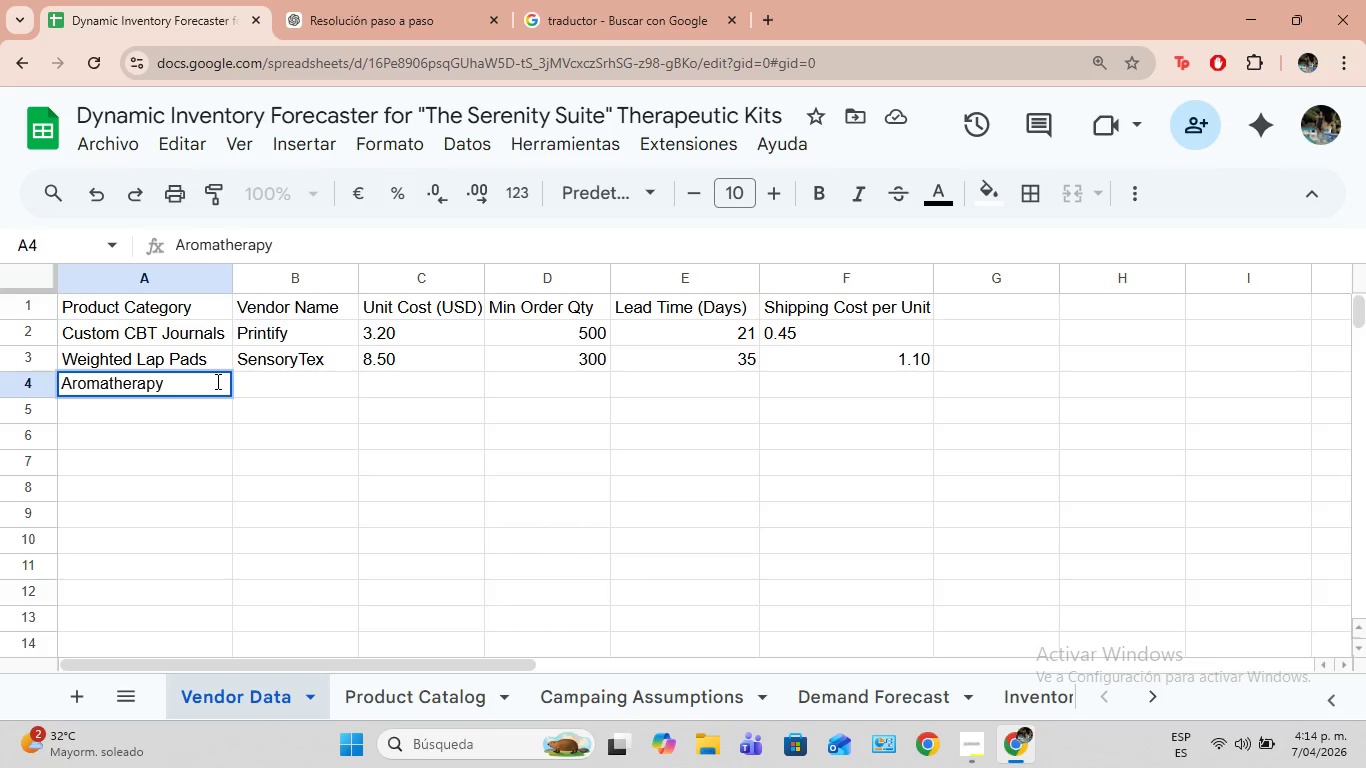 
type( Oils)
 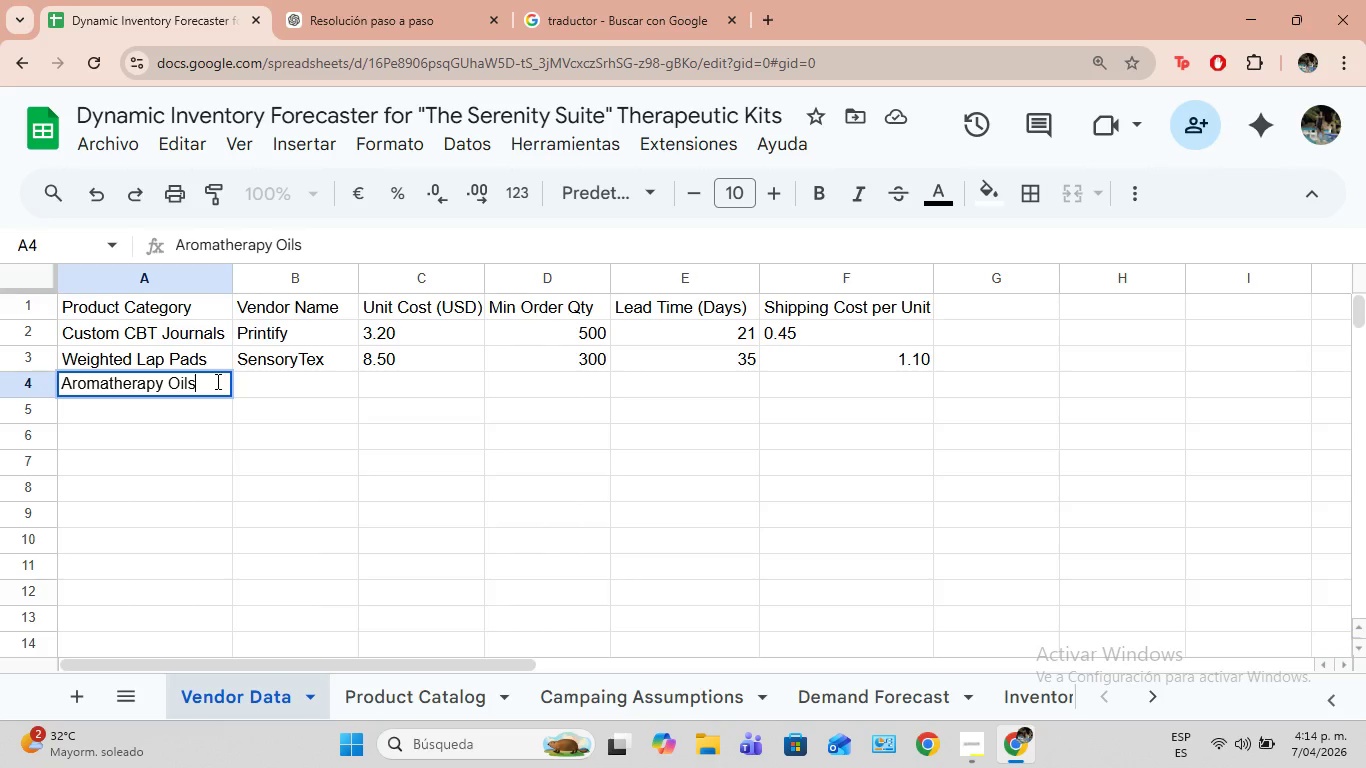 
key(ArrowRight)
 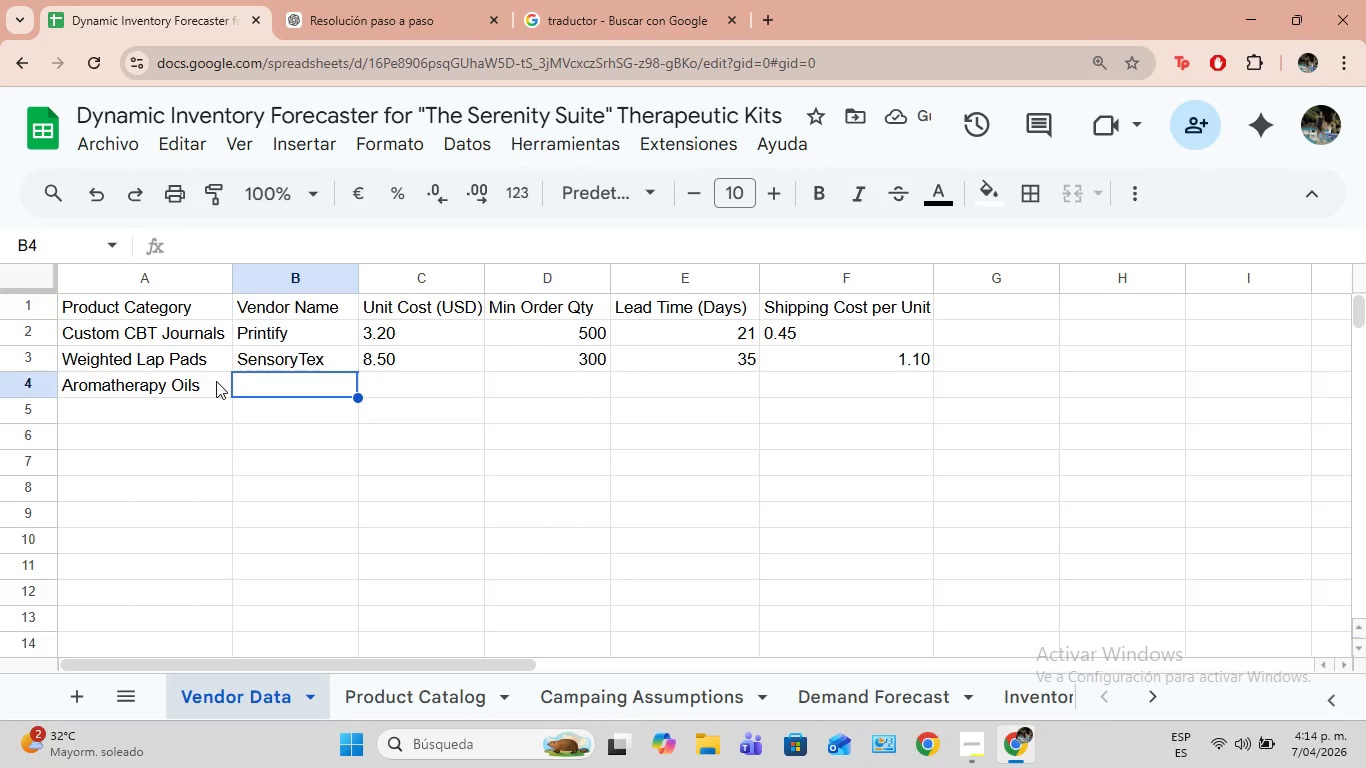 
wait(5.22)
 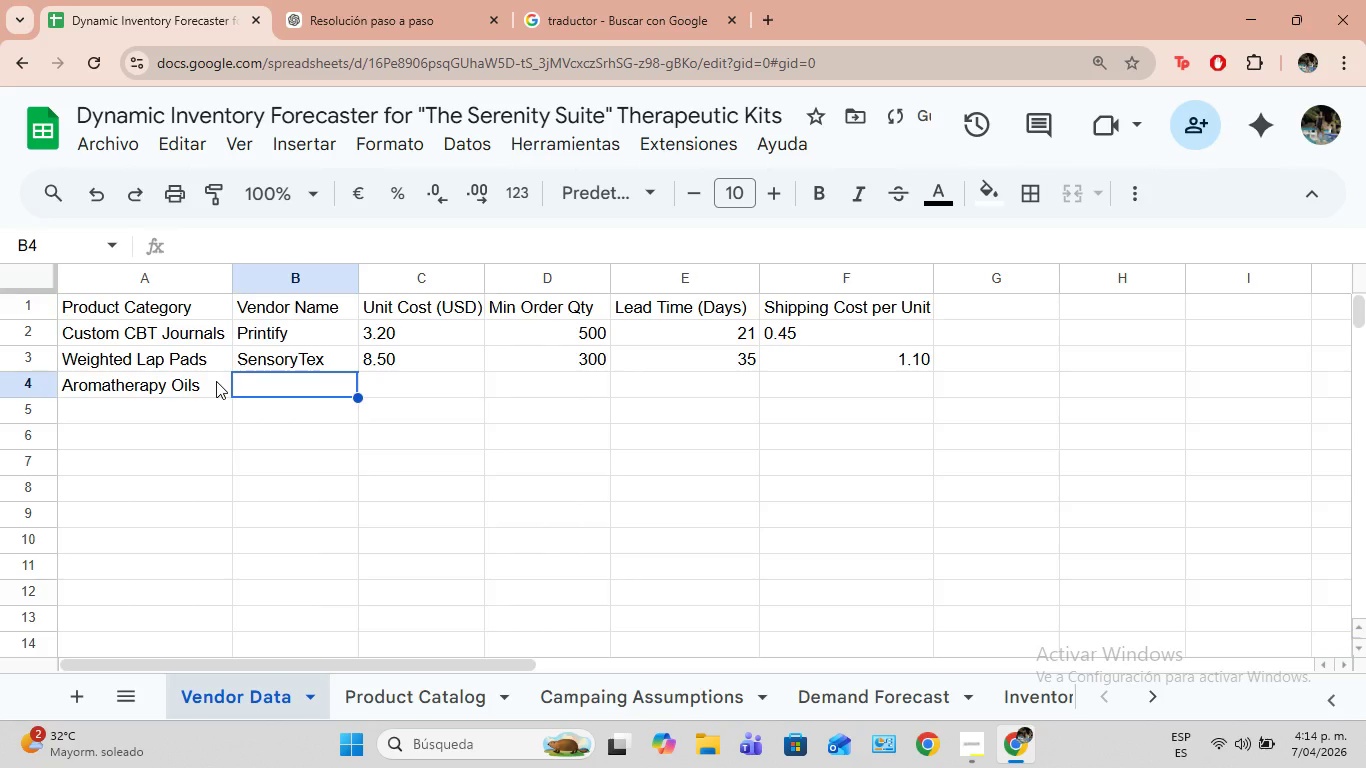 
type(a)
key(Backspace)
type(AR)
key(Backspace)
type(romaBul)
 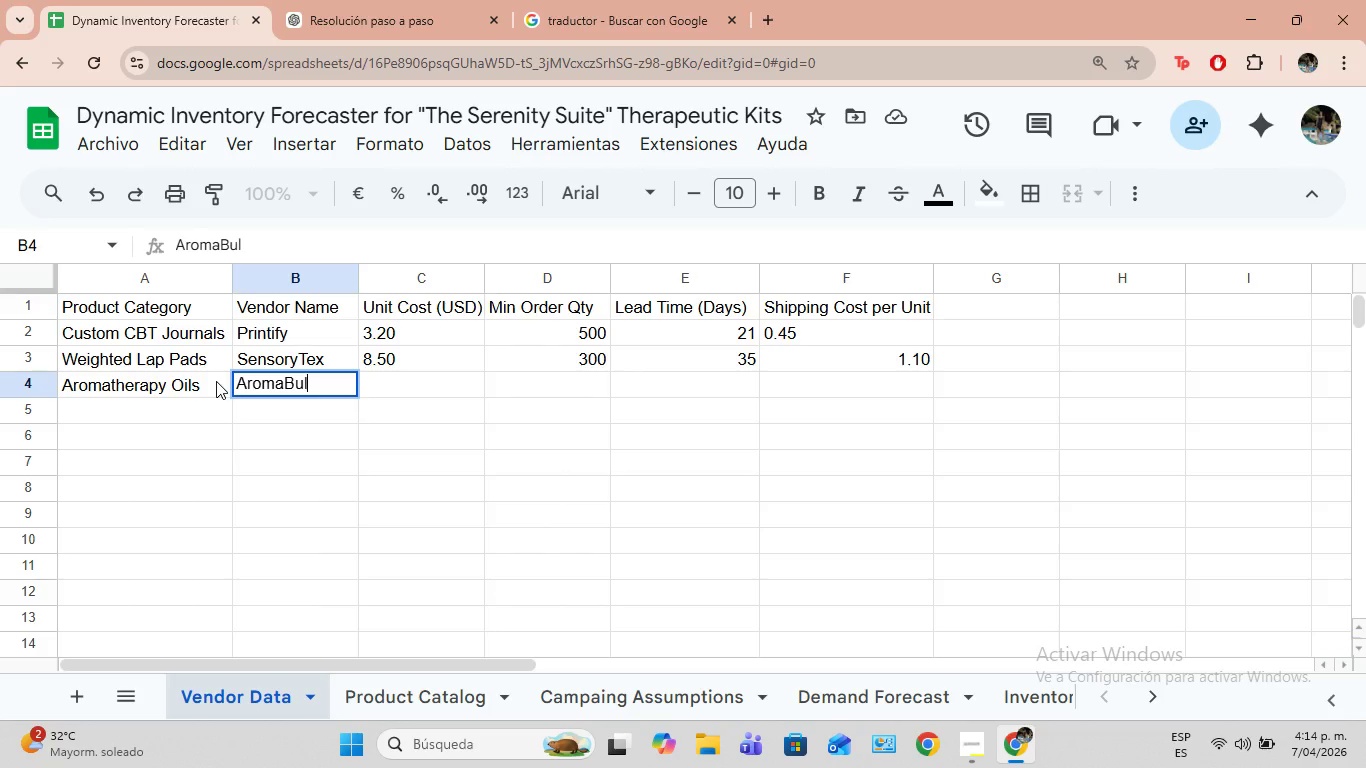 
key(K)
 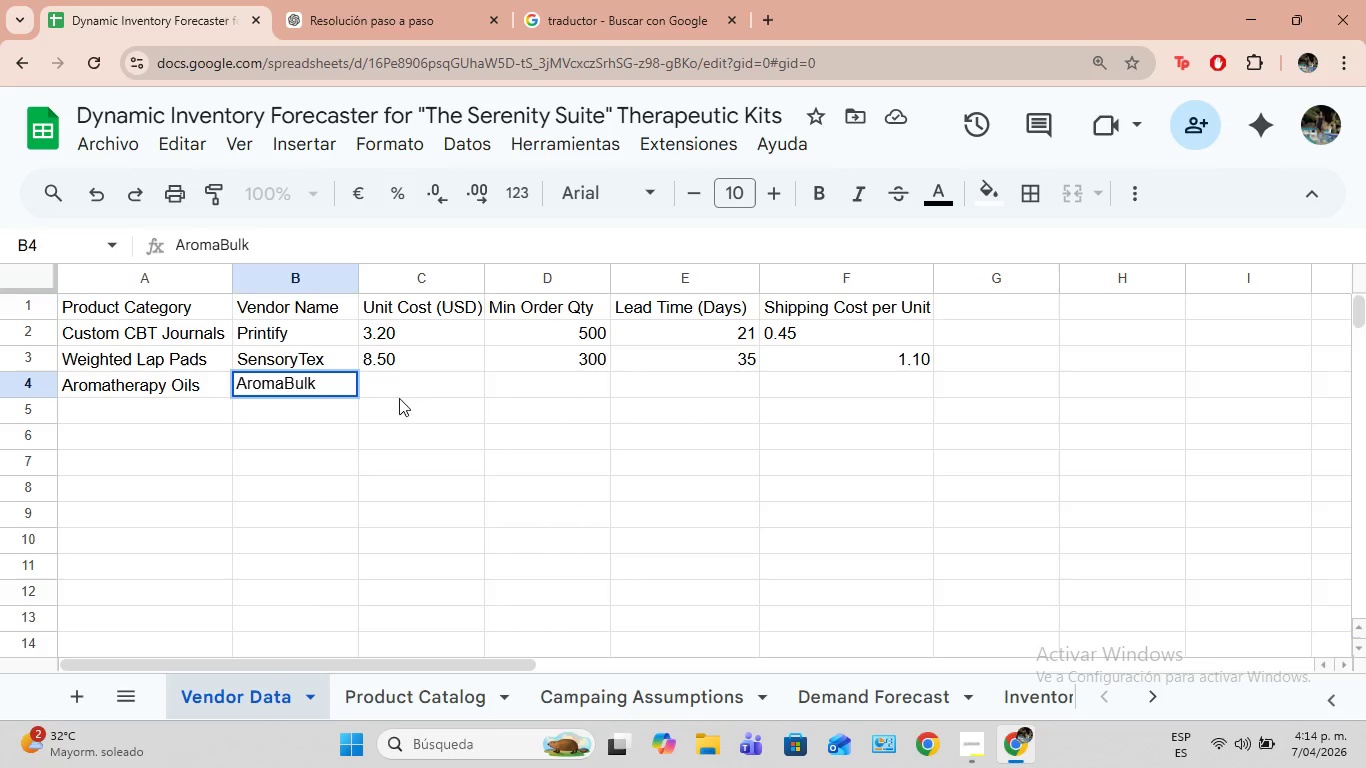 
left_click([414, 386])
 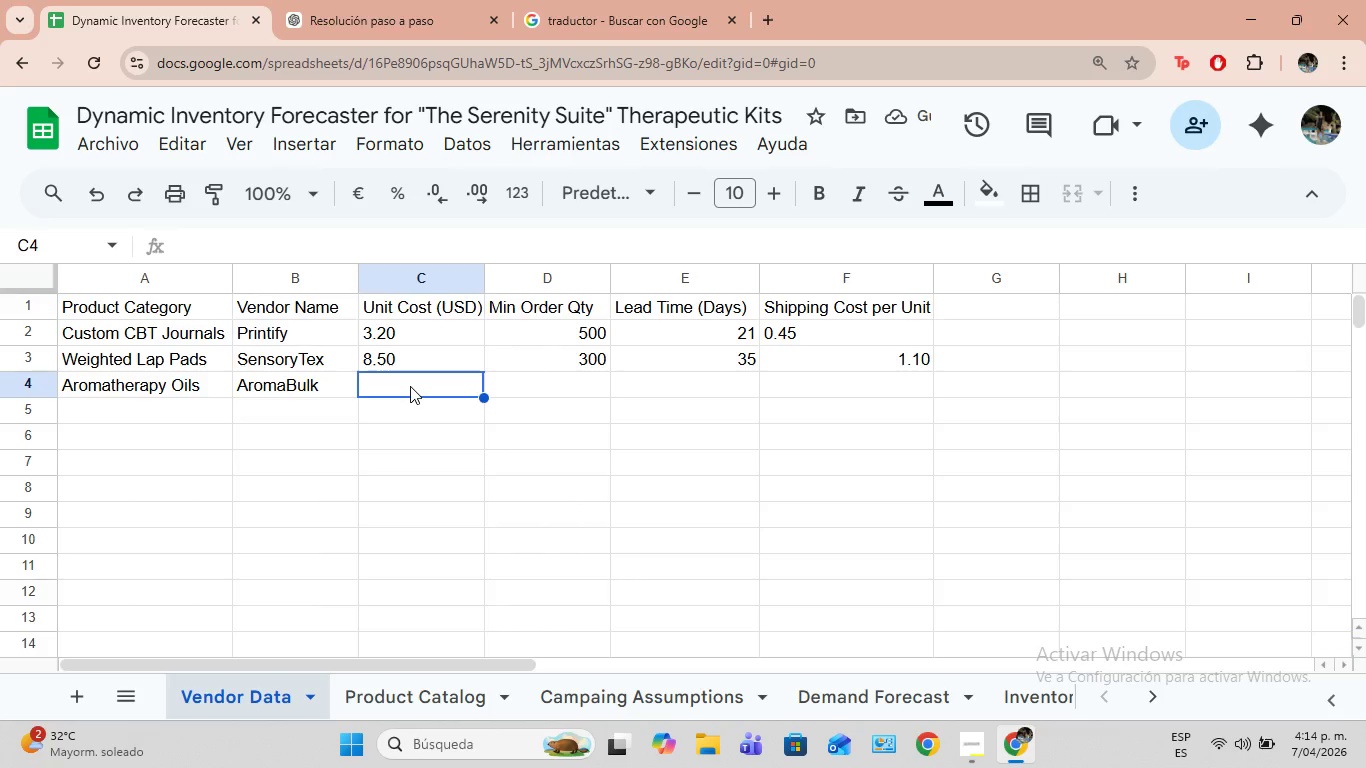 
type(2.10)
 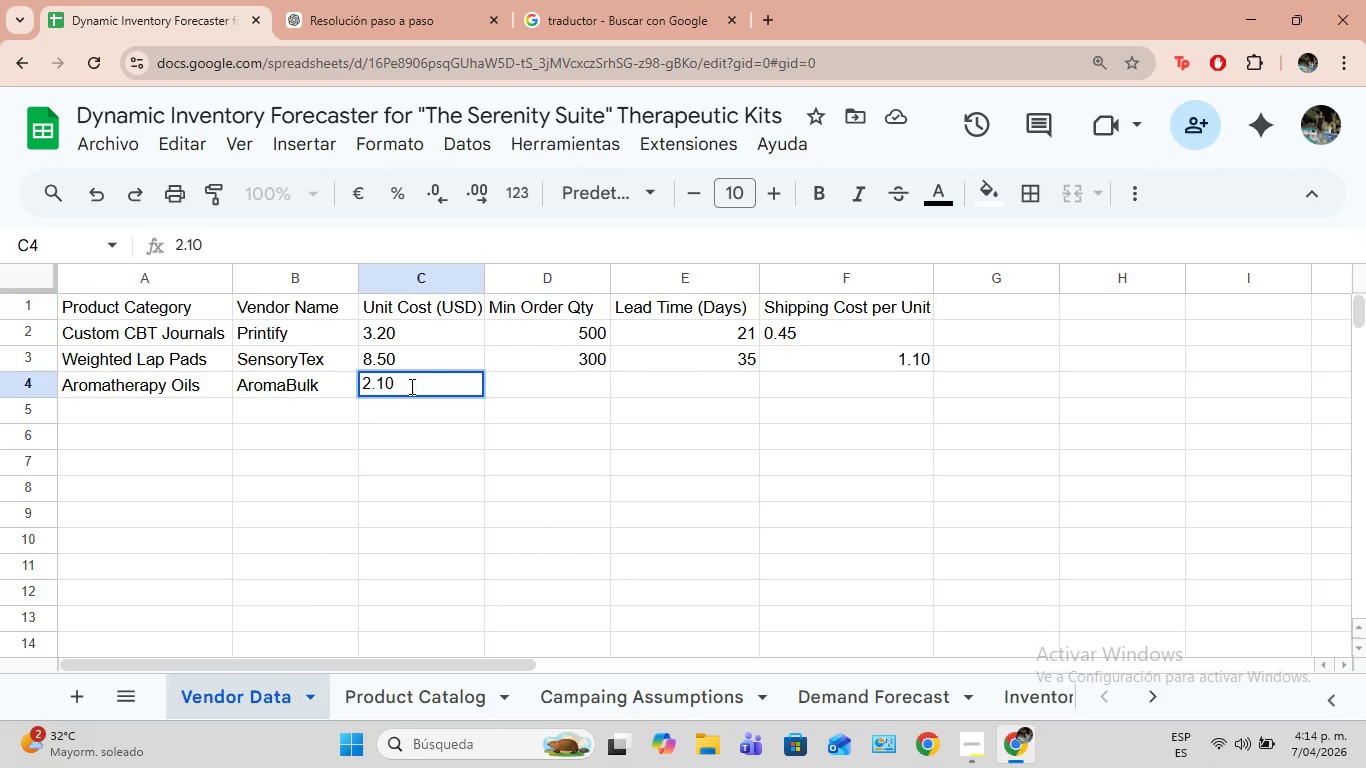 
key(ArrowRight)
 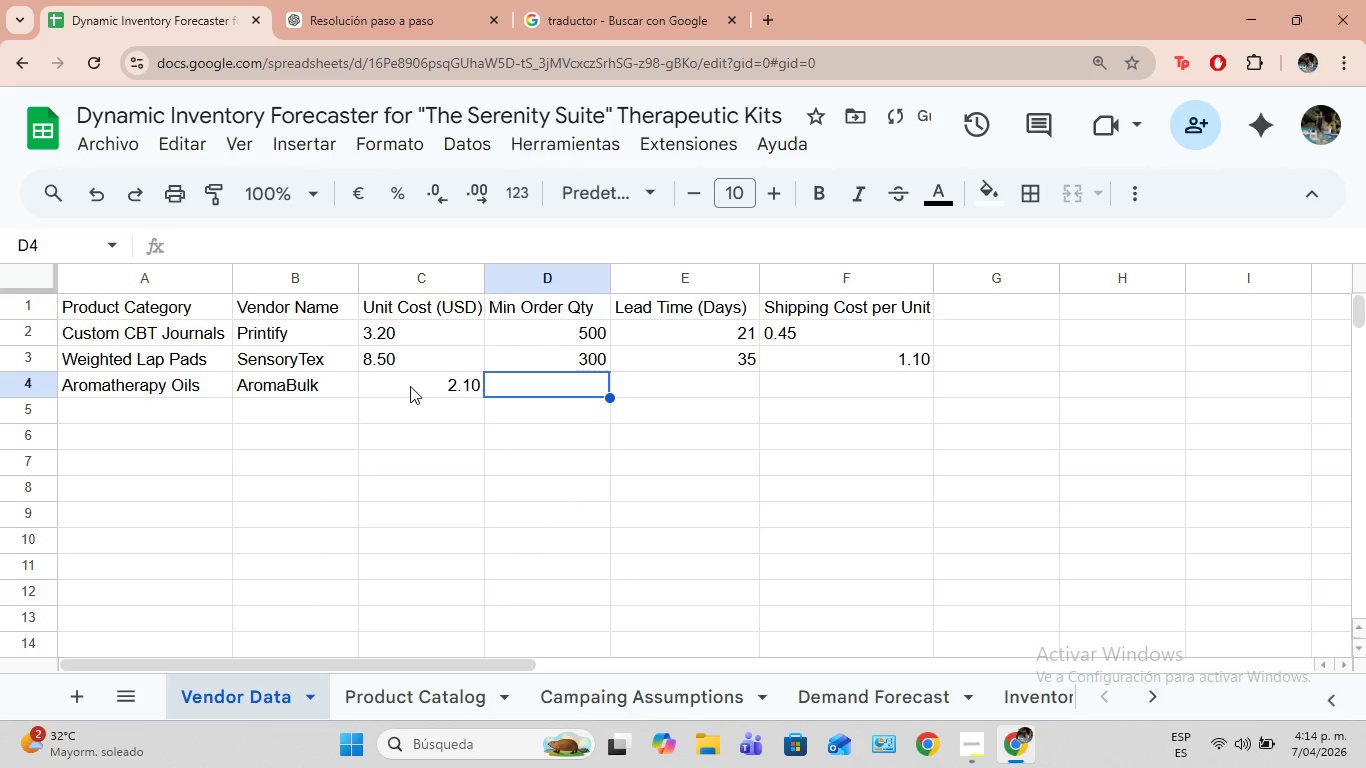 
type(1000)
 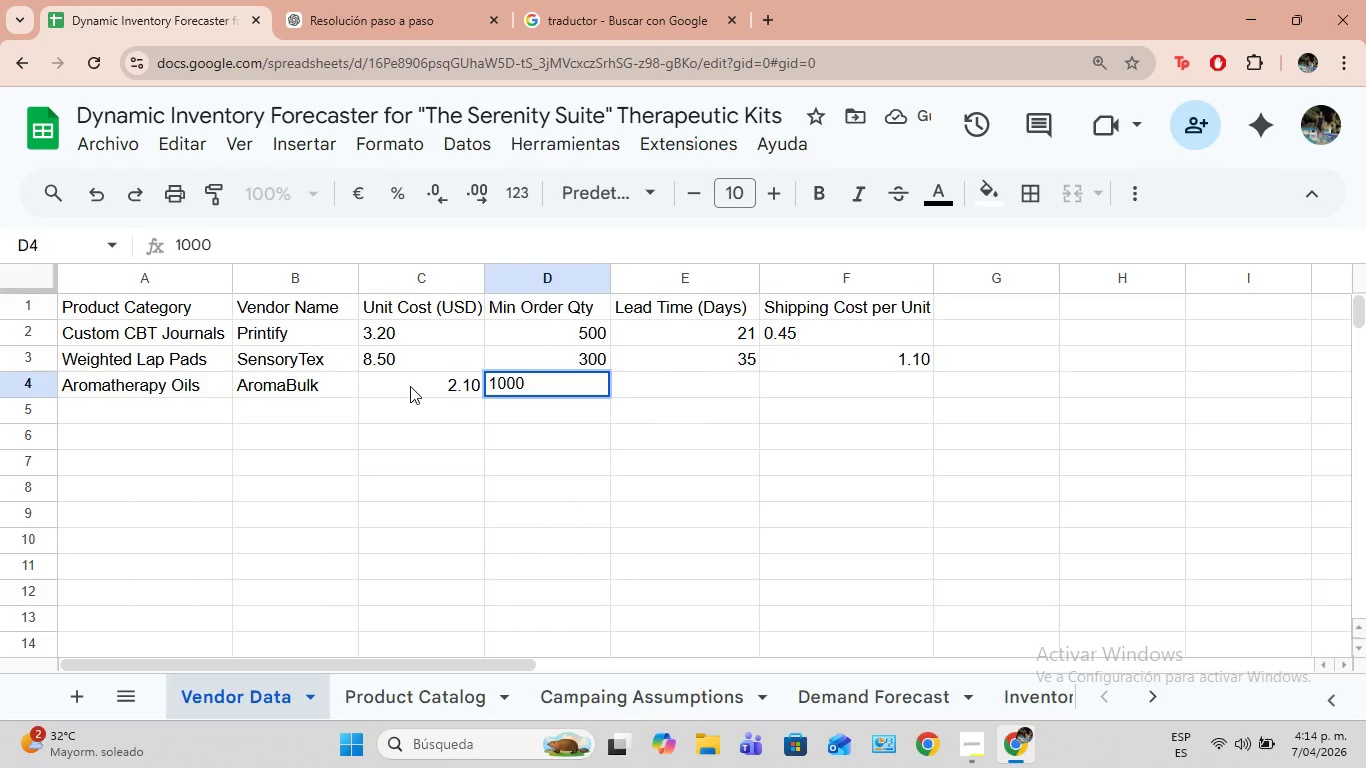 
key(ArrowRight)
 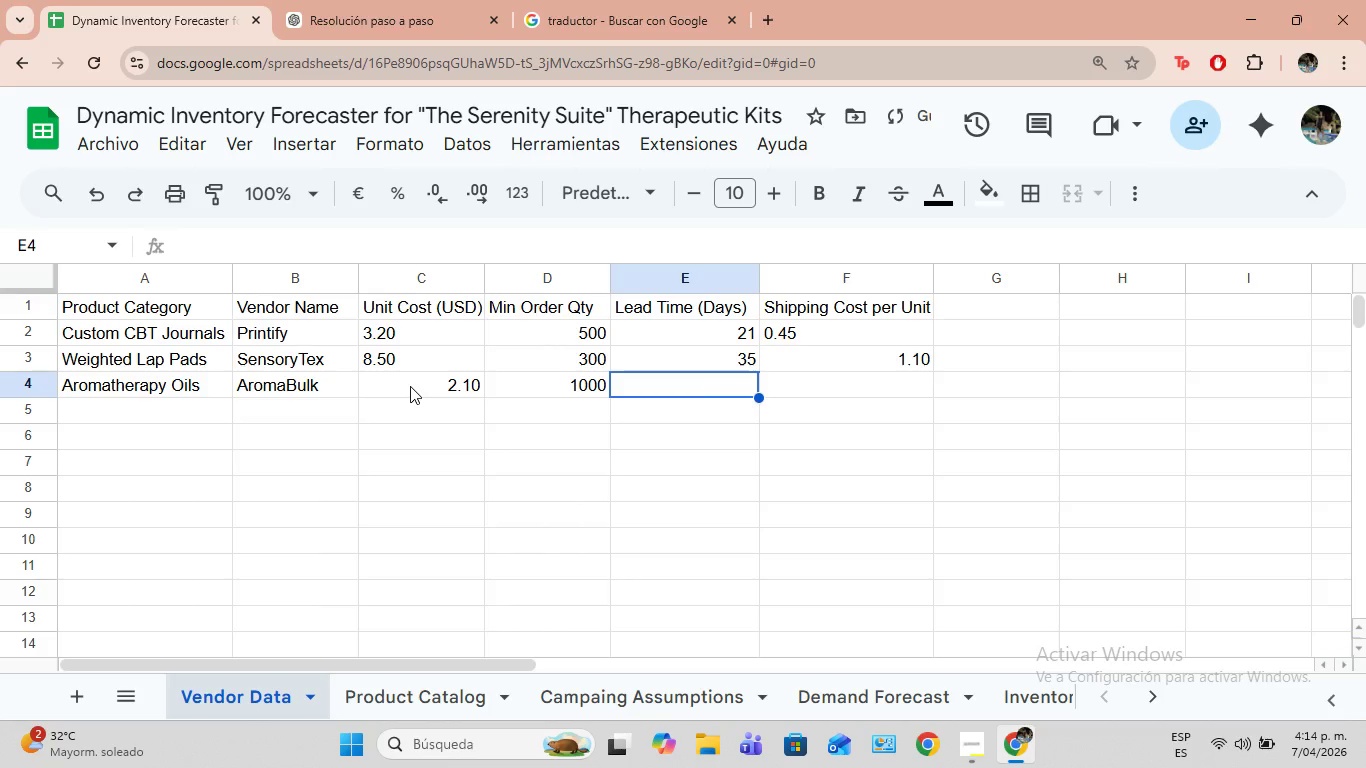 
type(28)
 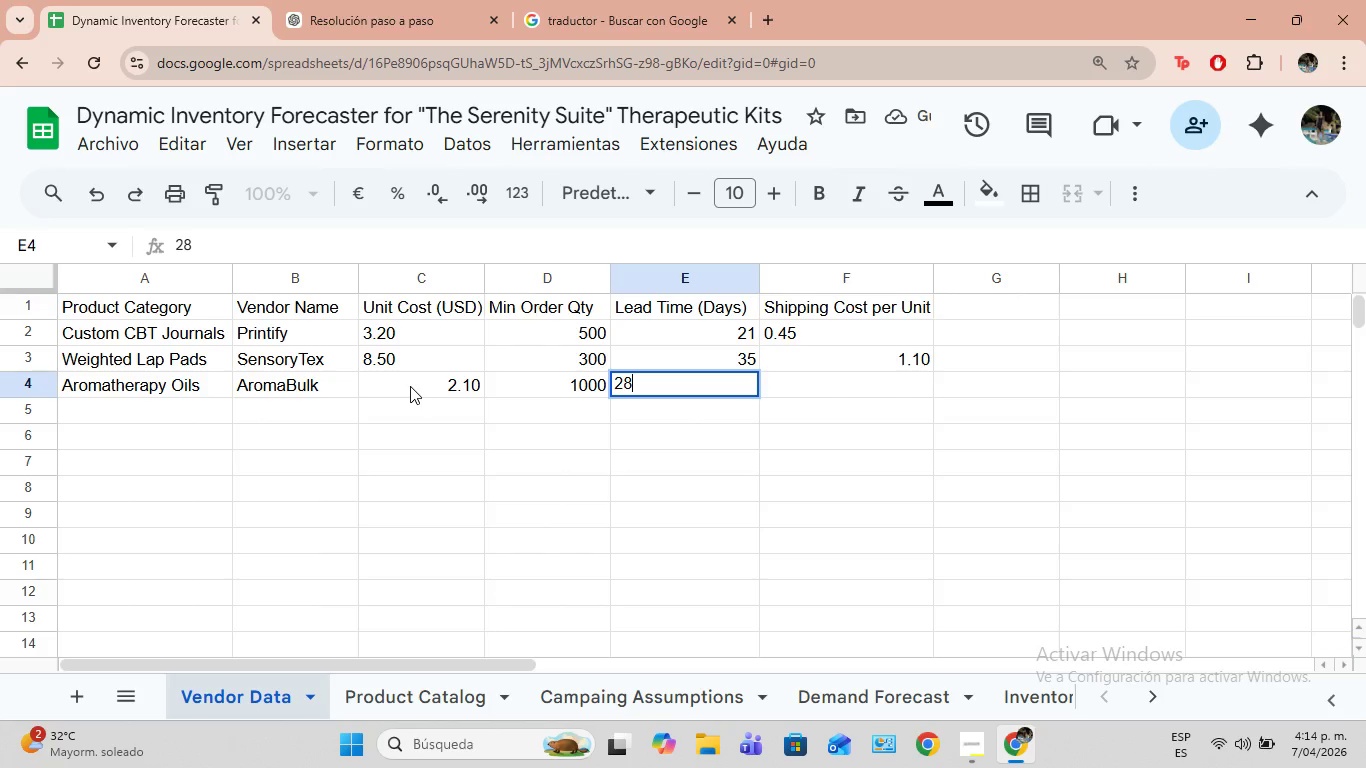 
key(ArrowRight)
 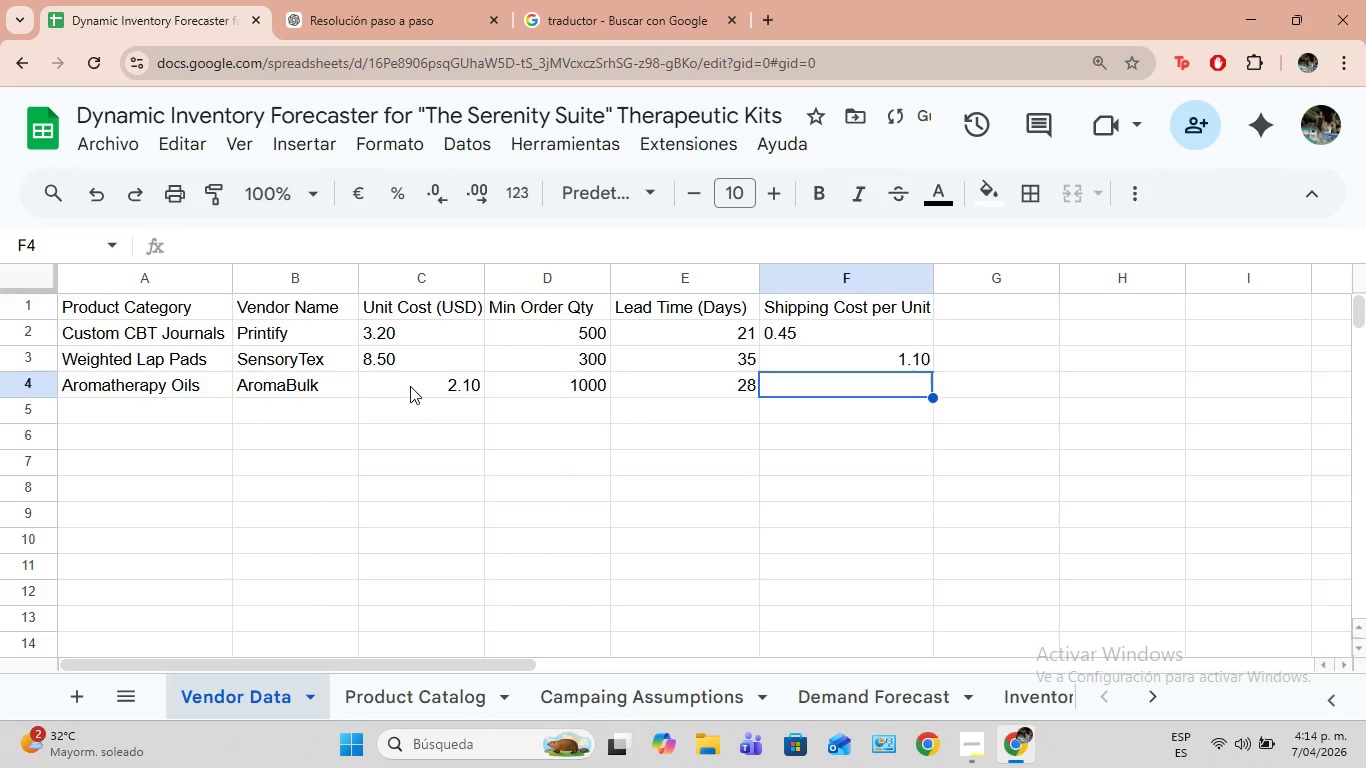 
type(0.30 )
 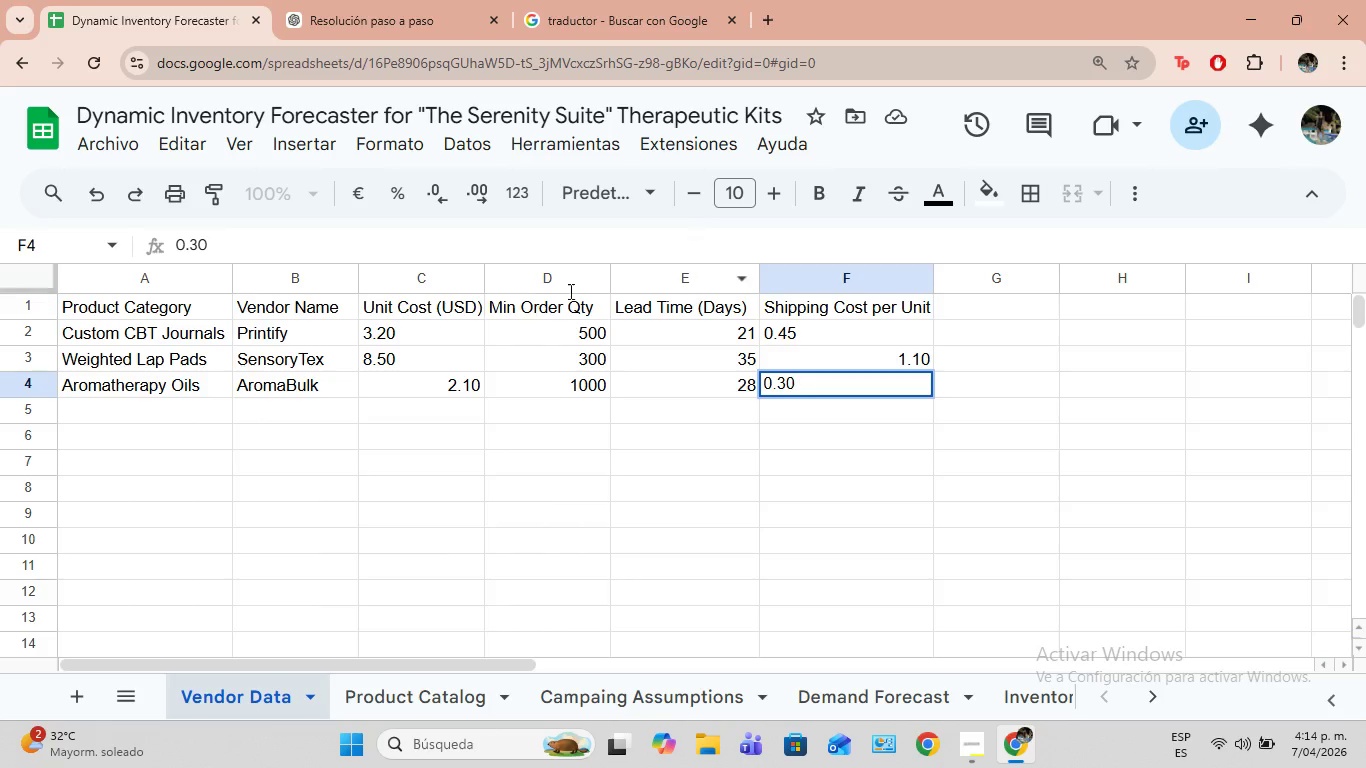 
left_click([817, 469])
 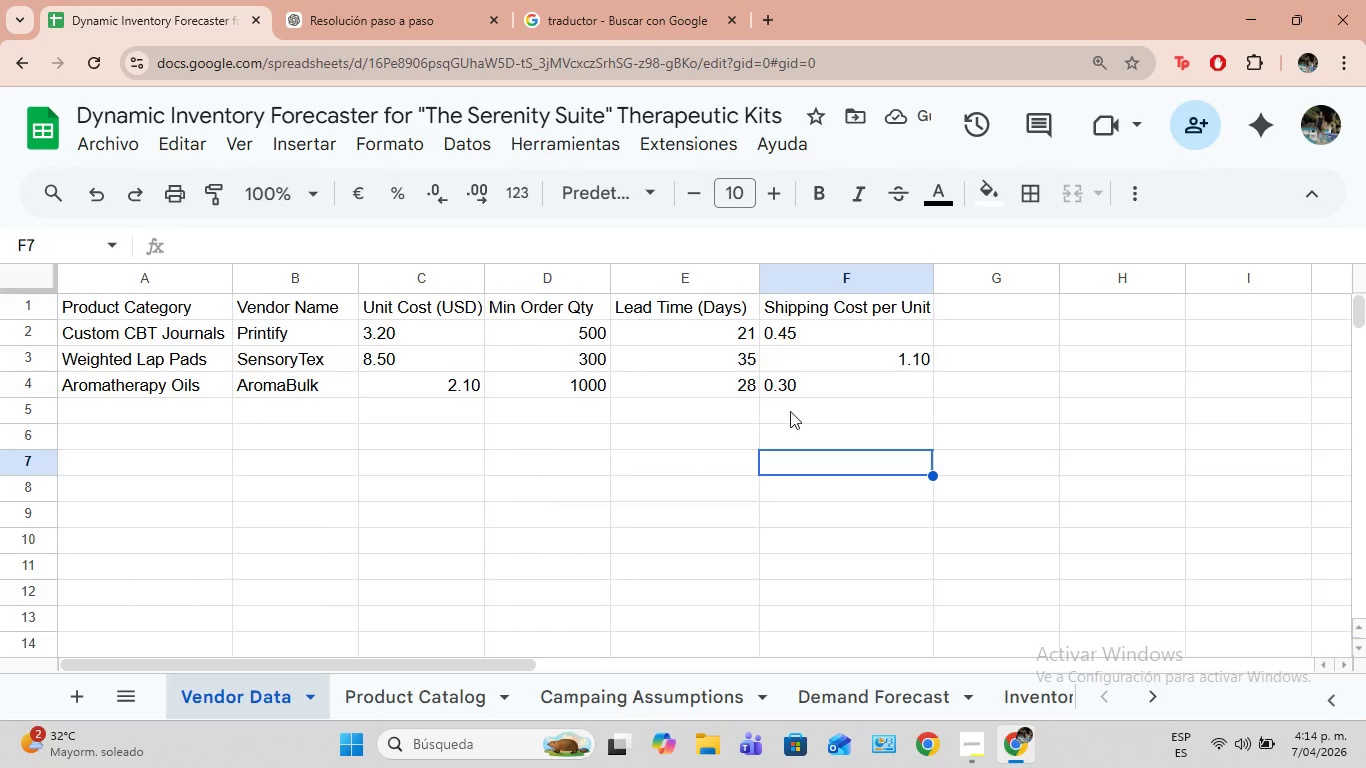 
left_click([838, 362])
 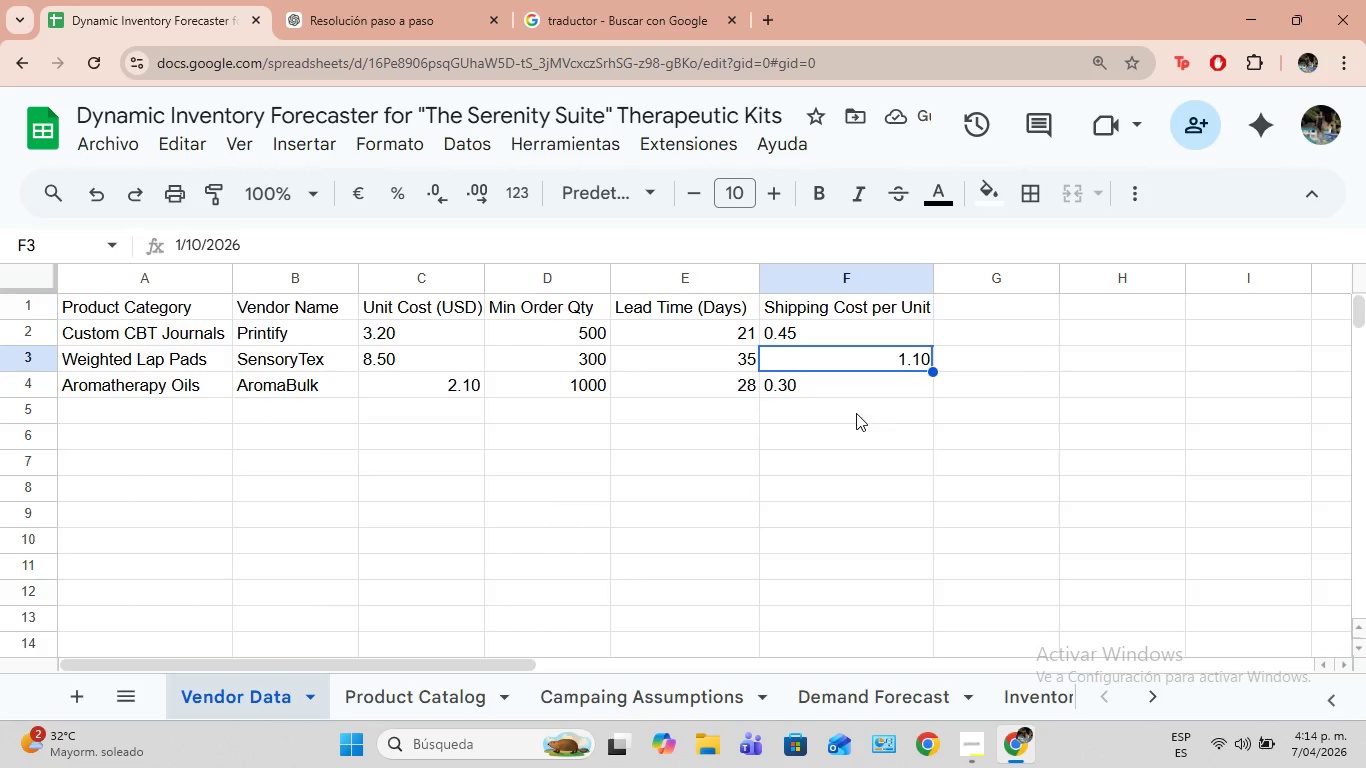 
left_click([858, 394])
 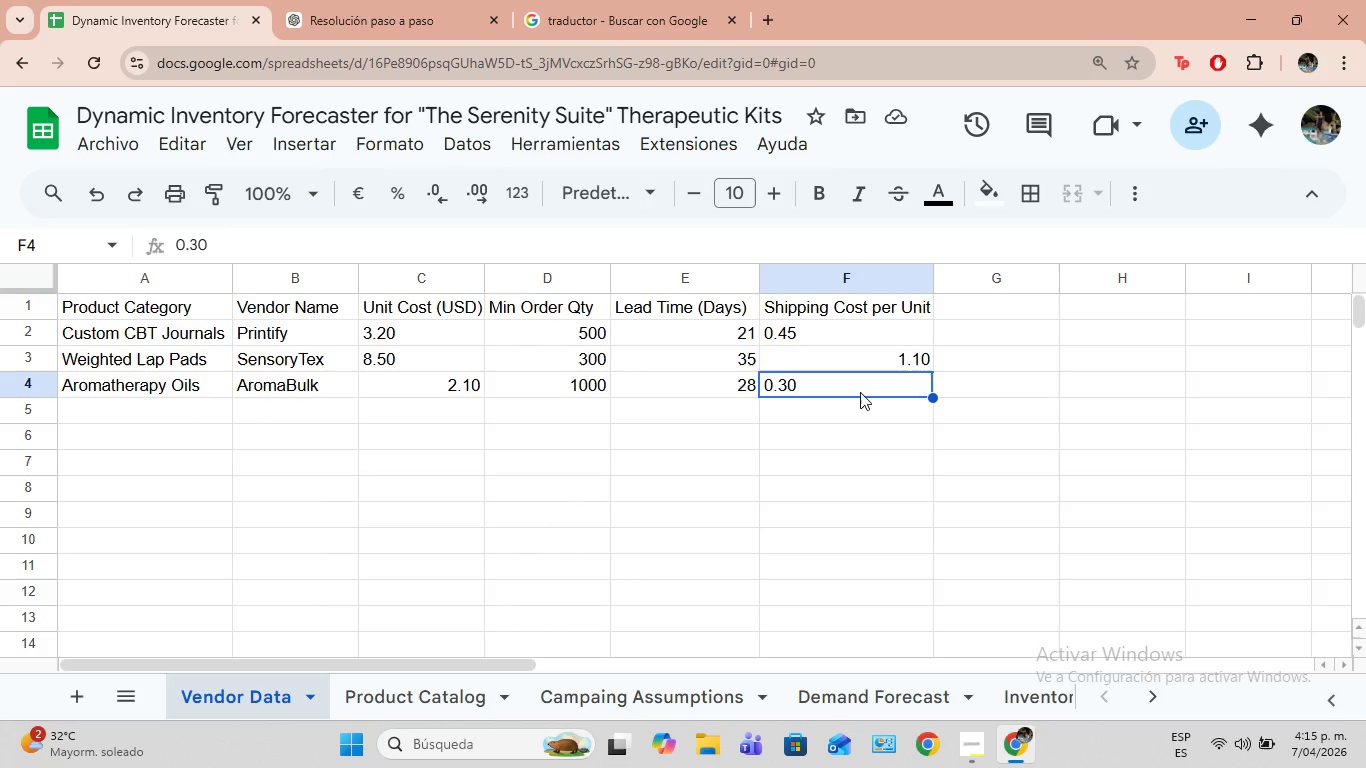 
wait(7.52)
 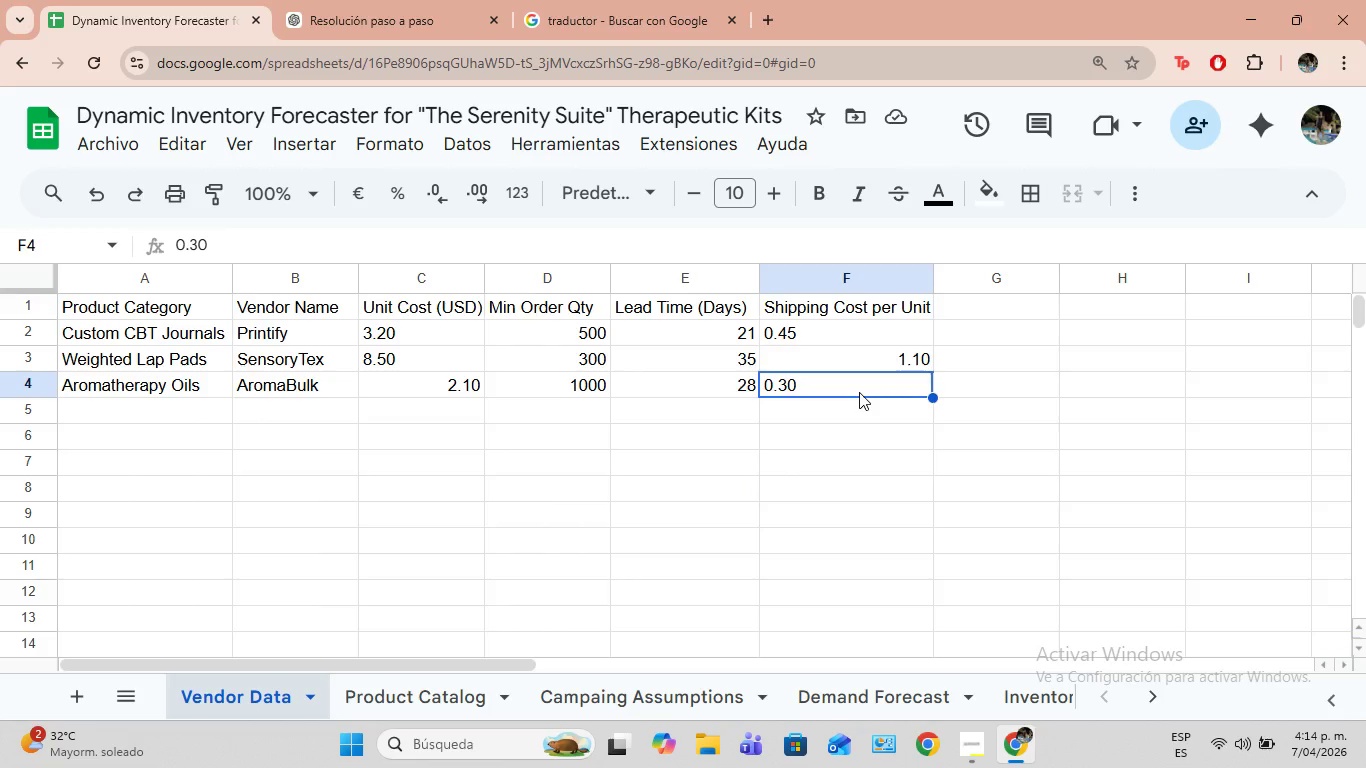 
left_click([862, 365])
 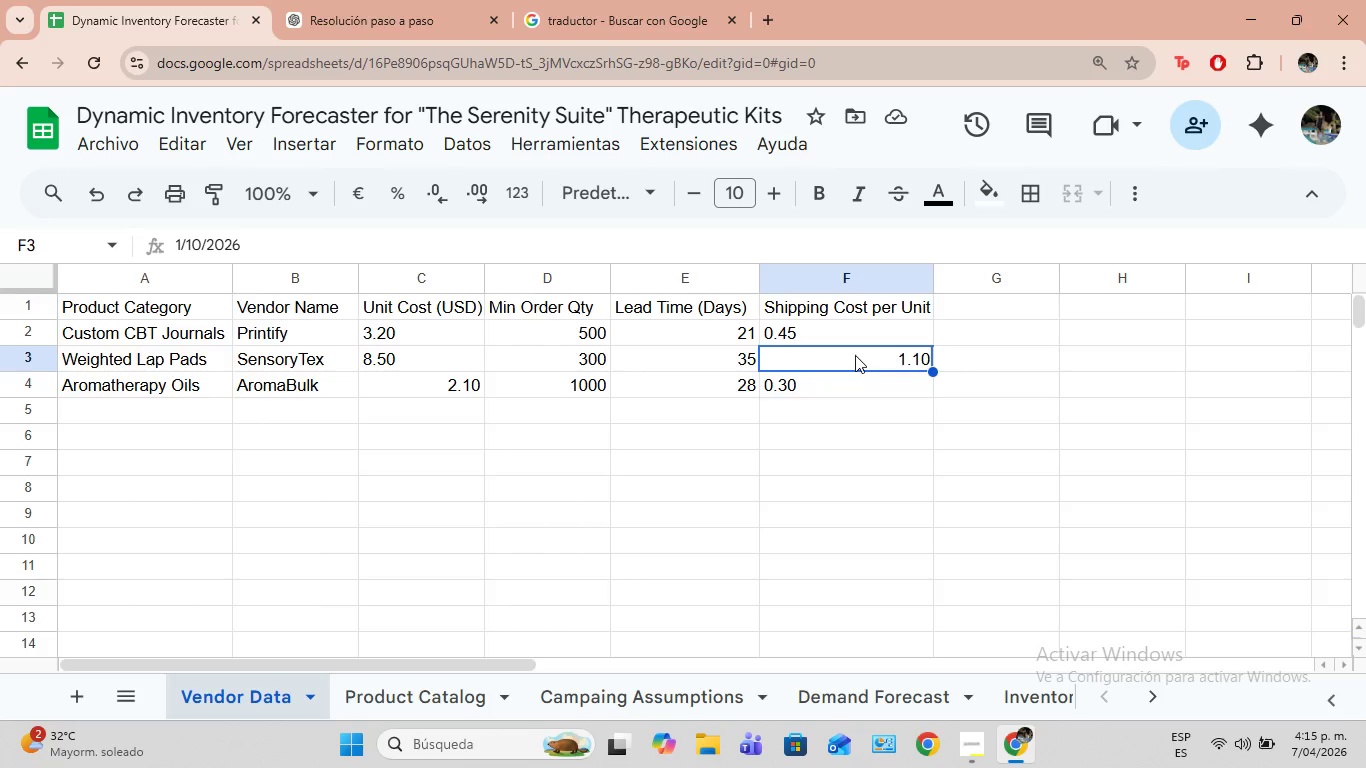 
left_click([833, 398])
 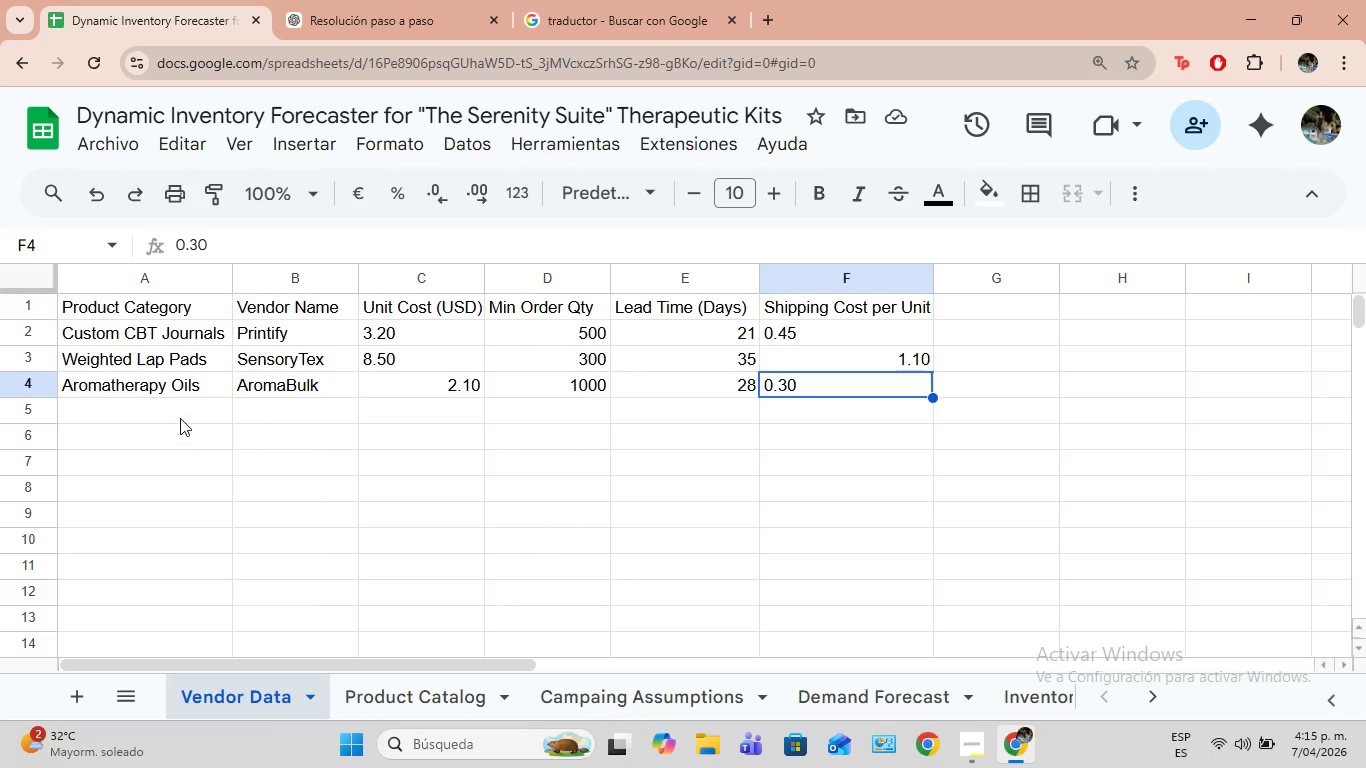 
left_click([182, 416])
 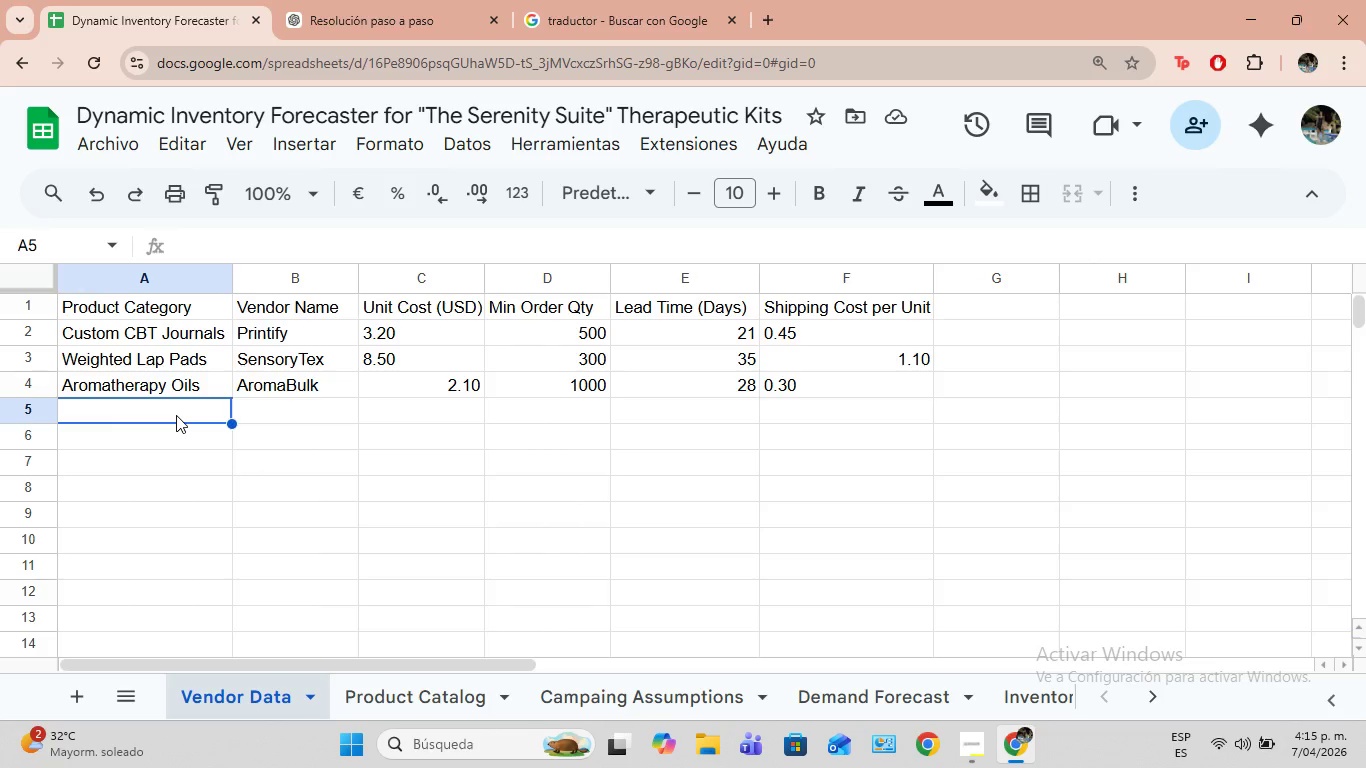 
wait(8.25)
 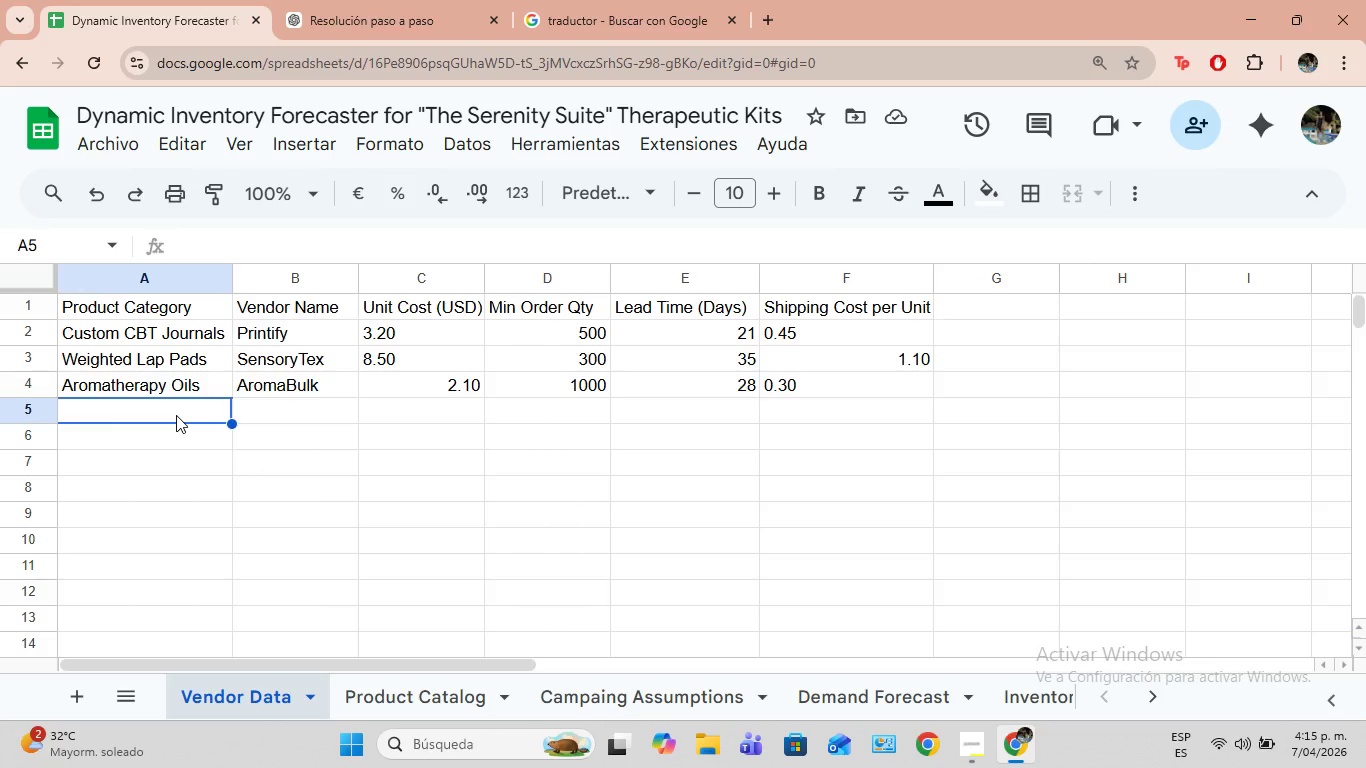 
type(Glass Vials)
 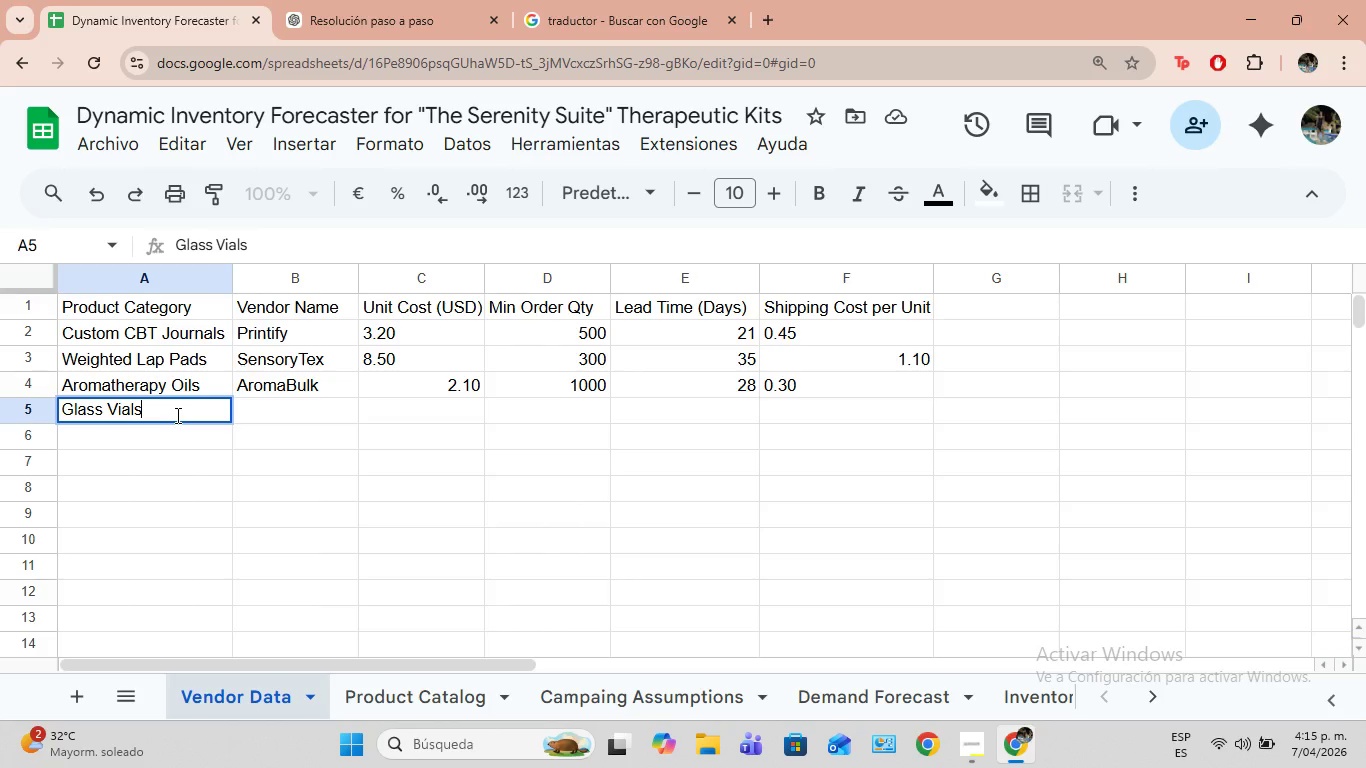 
key(ArrowRight)
 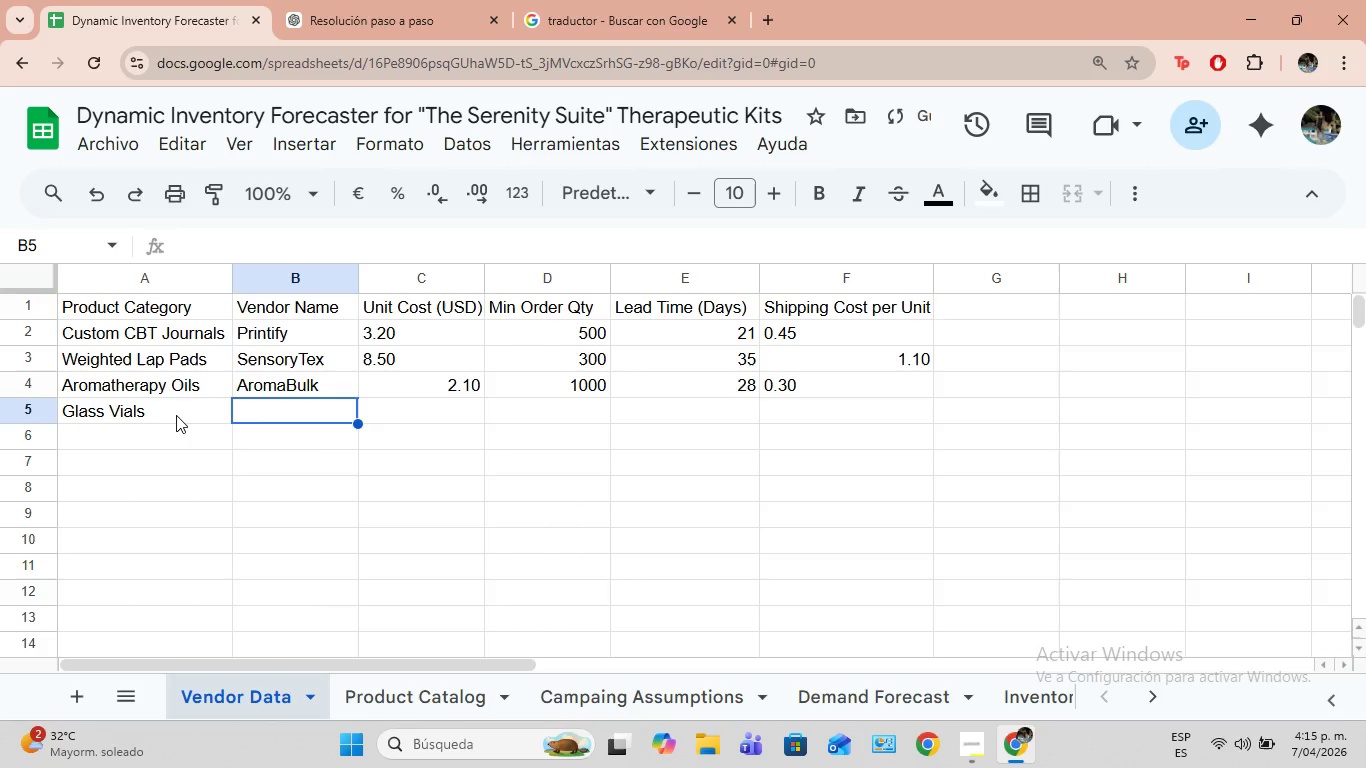 
type(Clae)
key(Backspace)
key(Backspace)
type(earPack)
 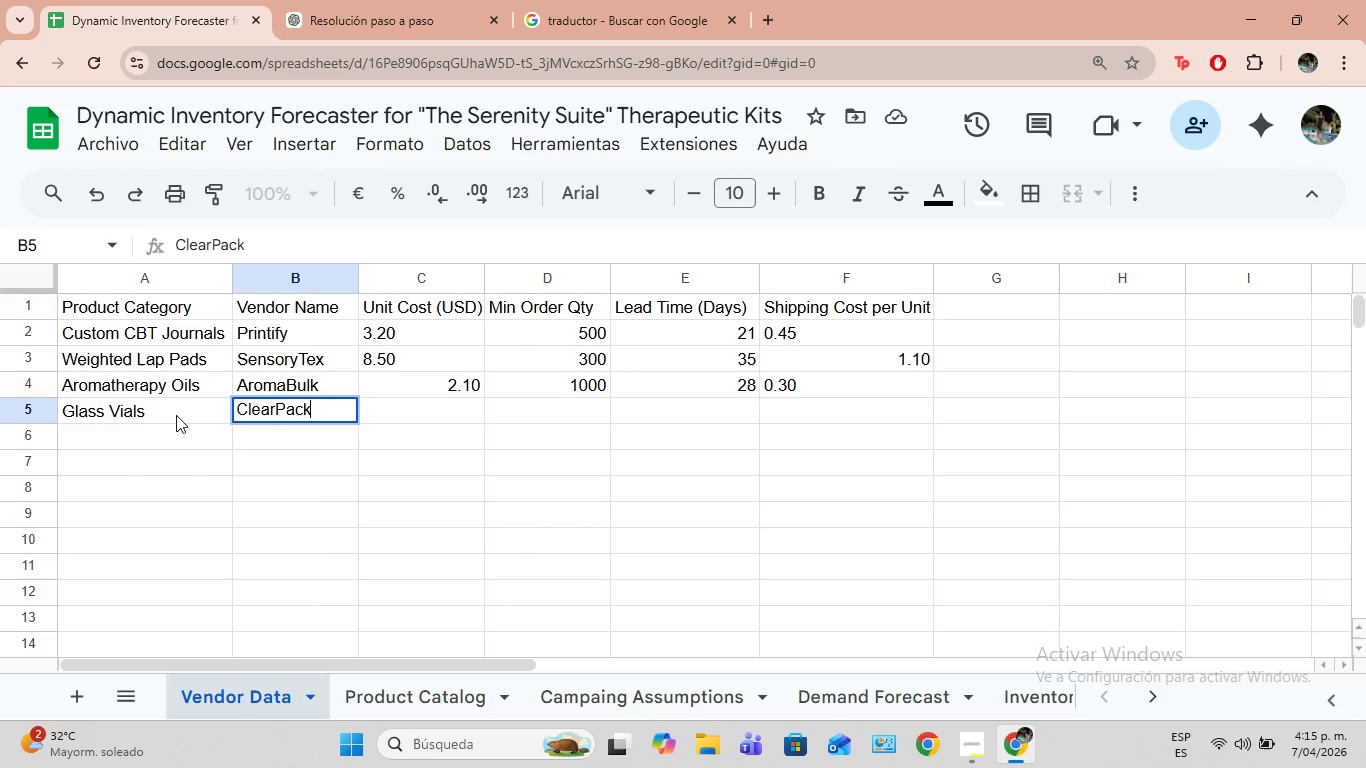 
key(ArrowRight)
 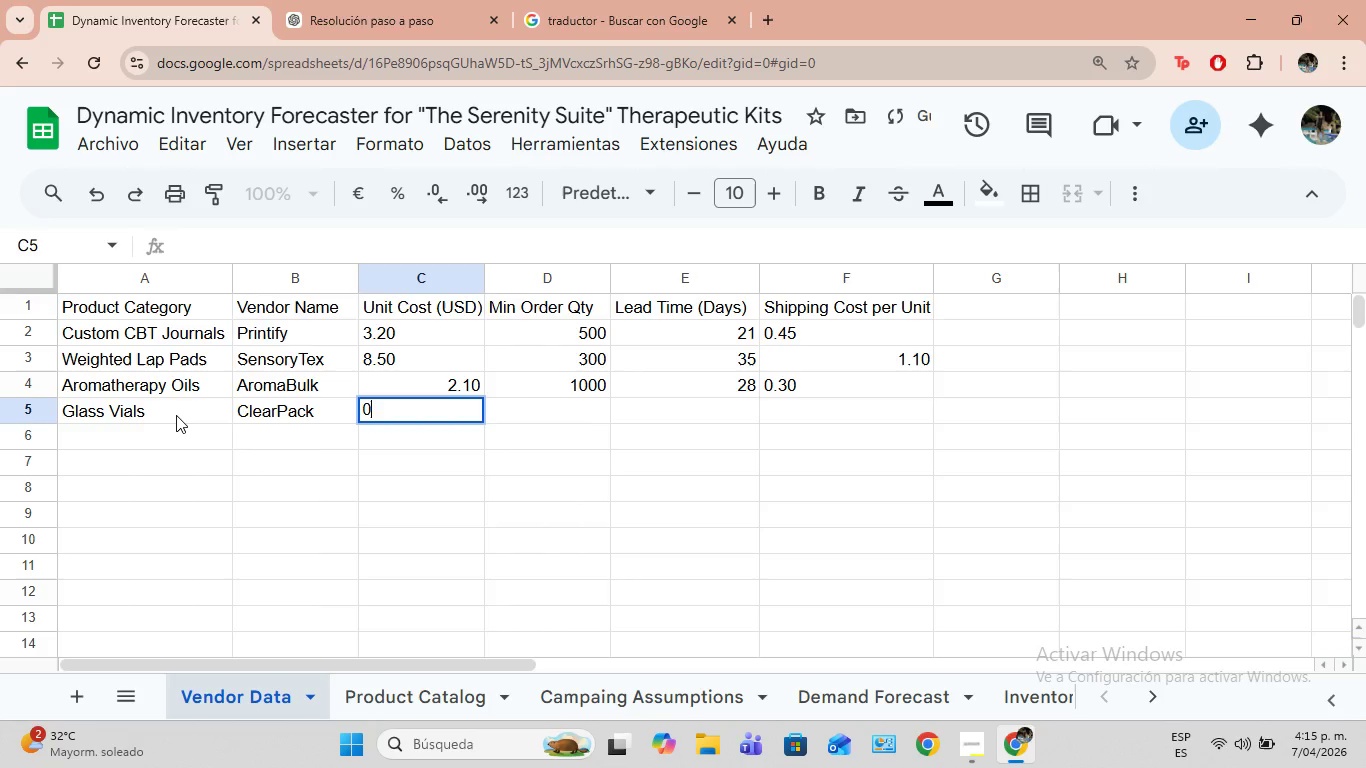 
type(0.60)
 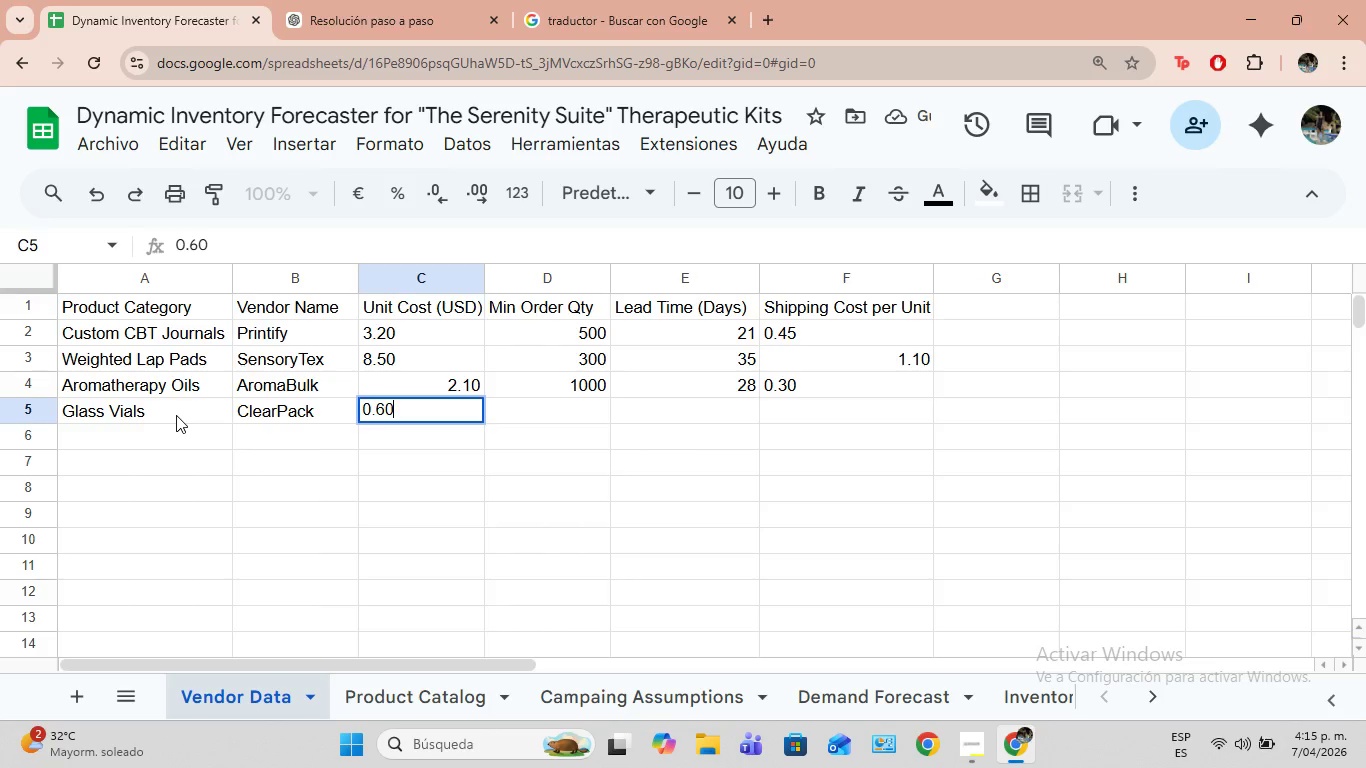 
key(ArrowRight)
 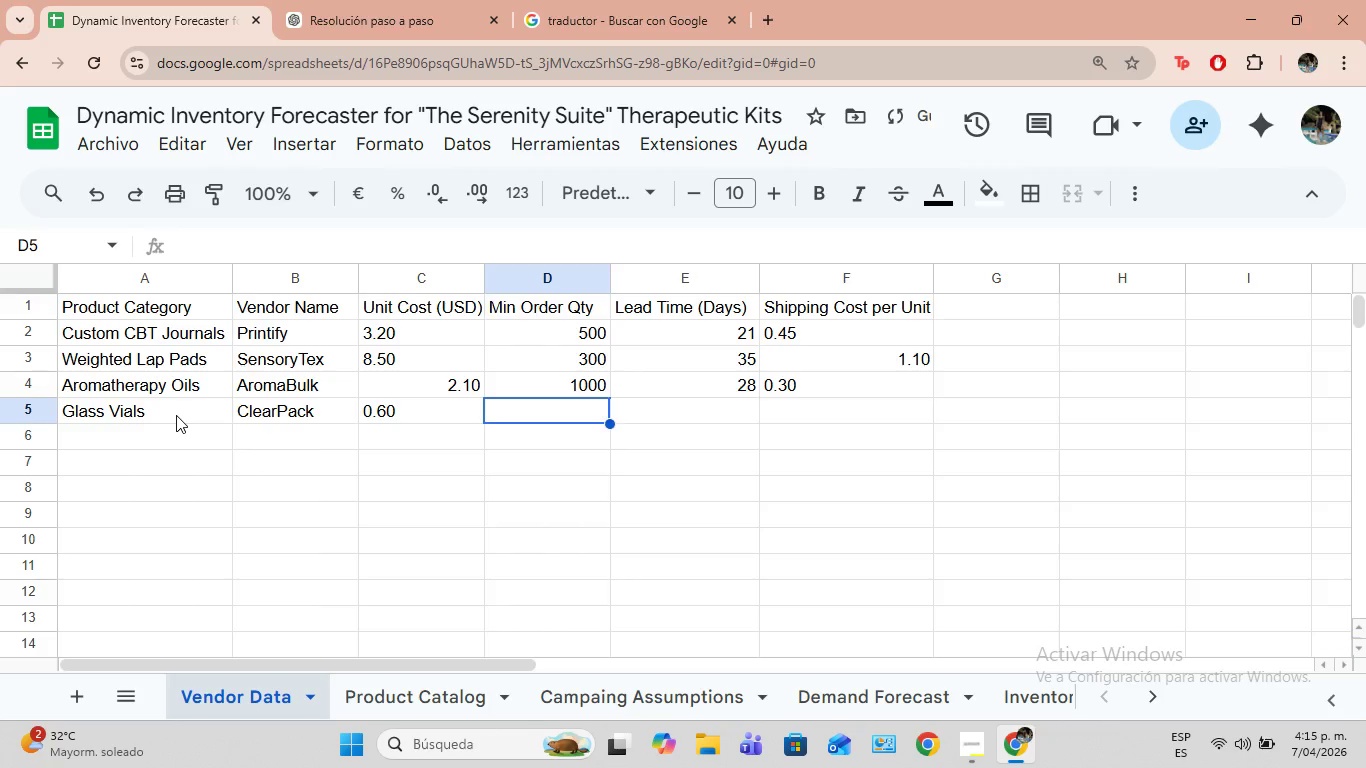 
type(2000)
 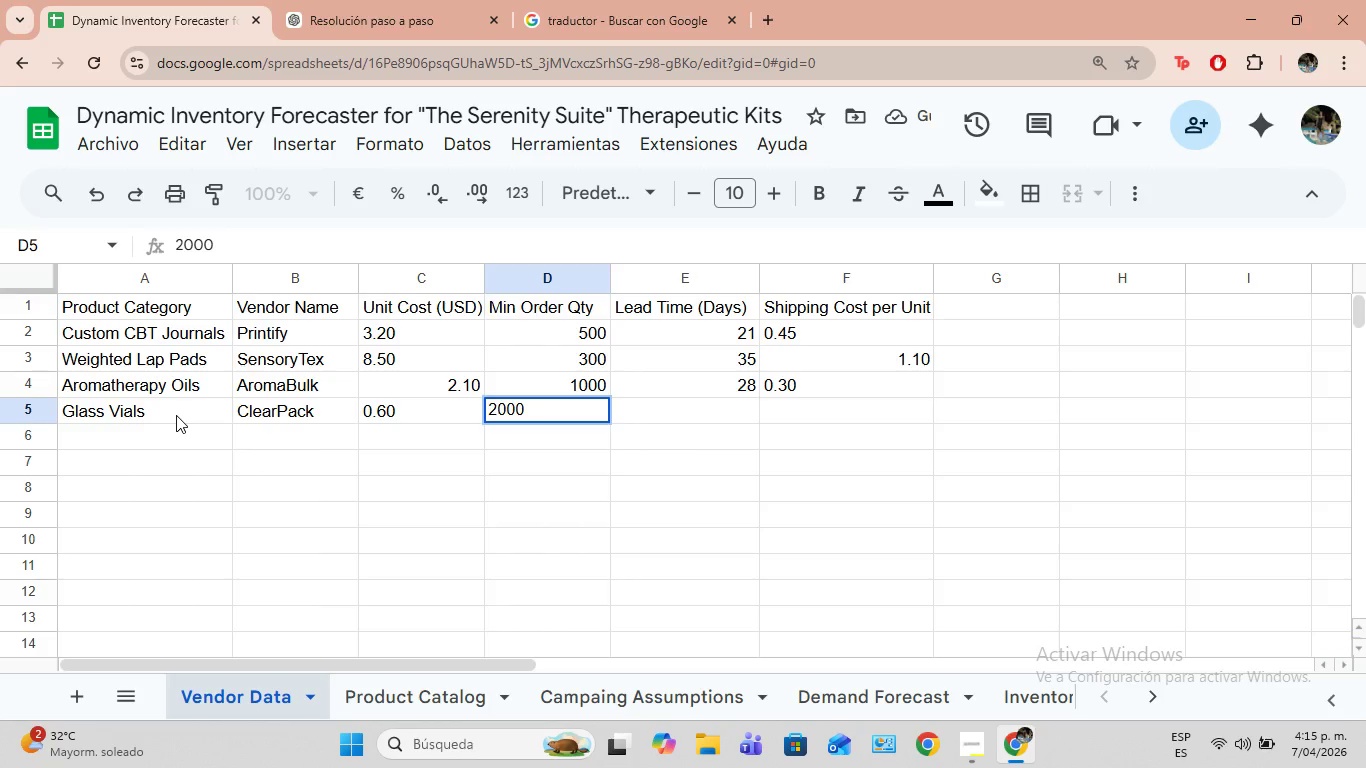 
key(ArrowRight)
 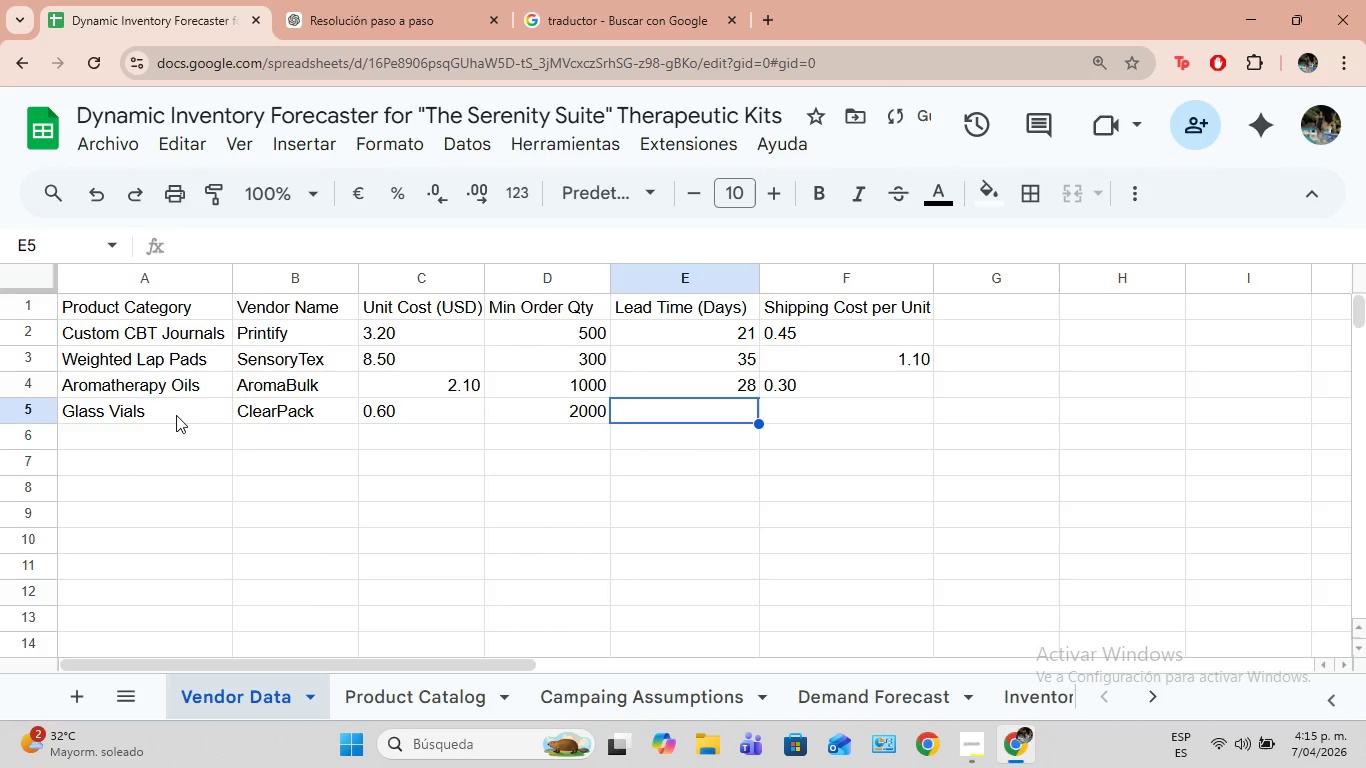 
type(18)
 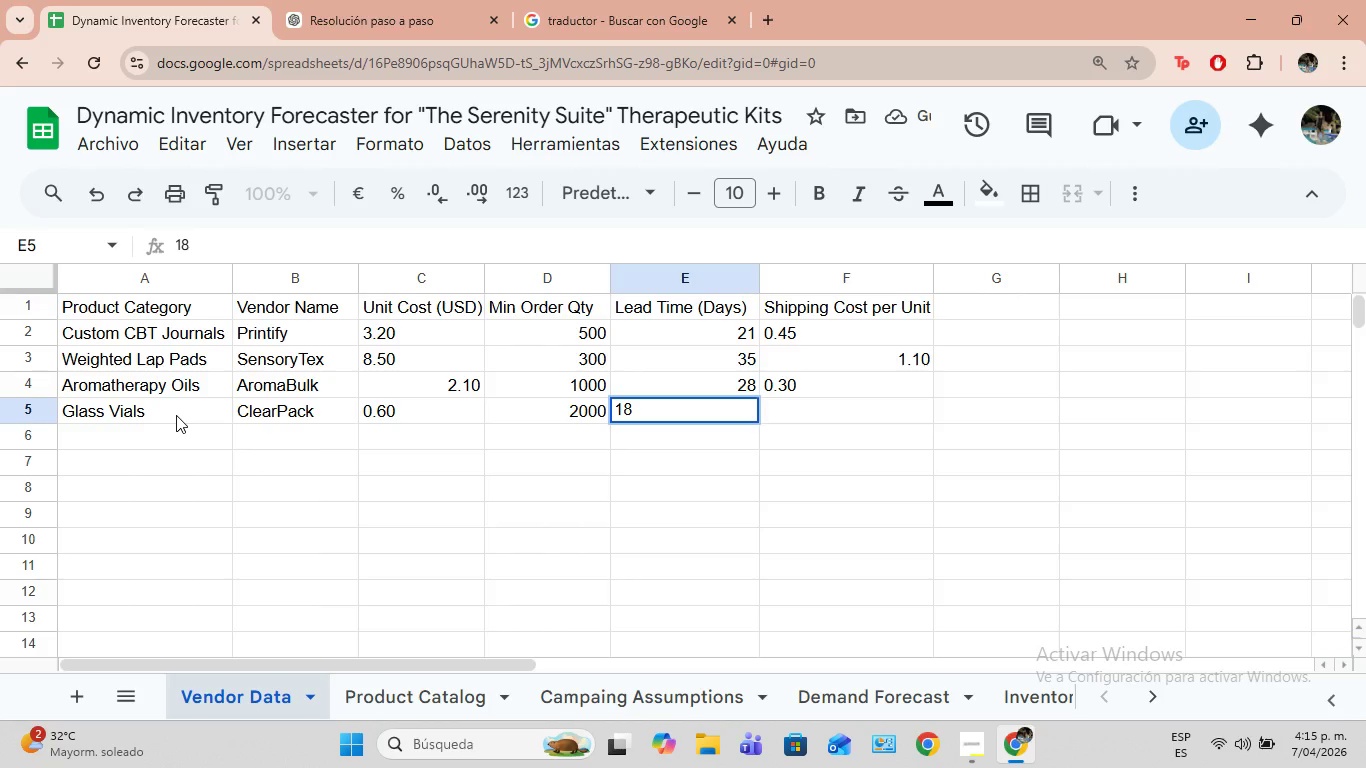 
key(ArrowRight)
 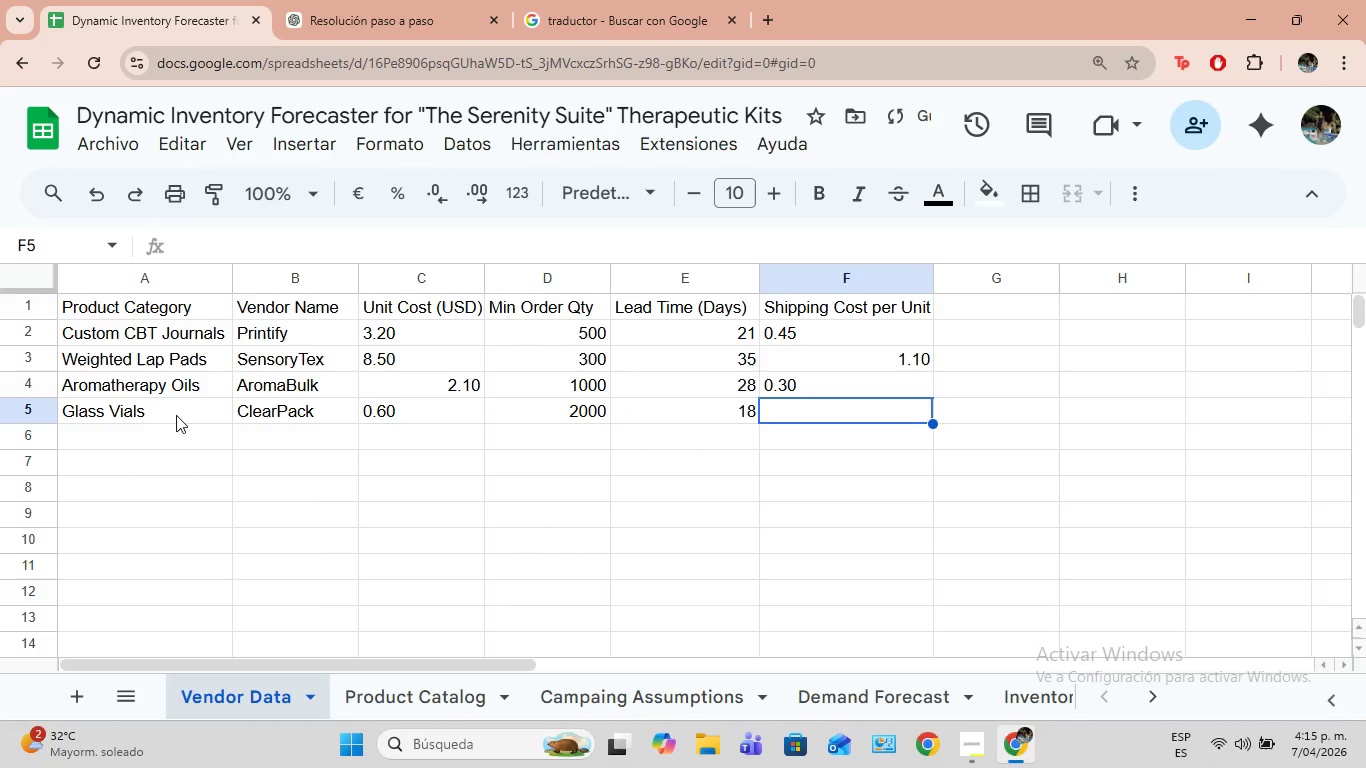 
type(0.15)
 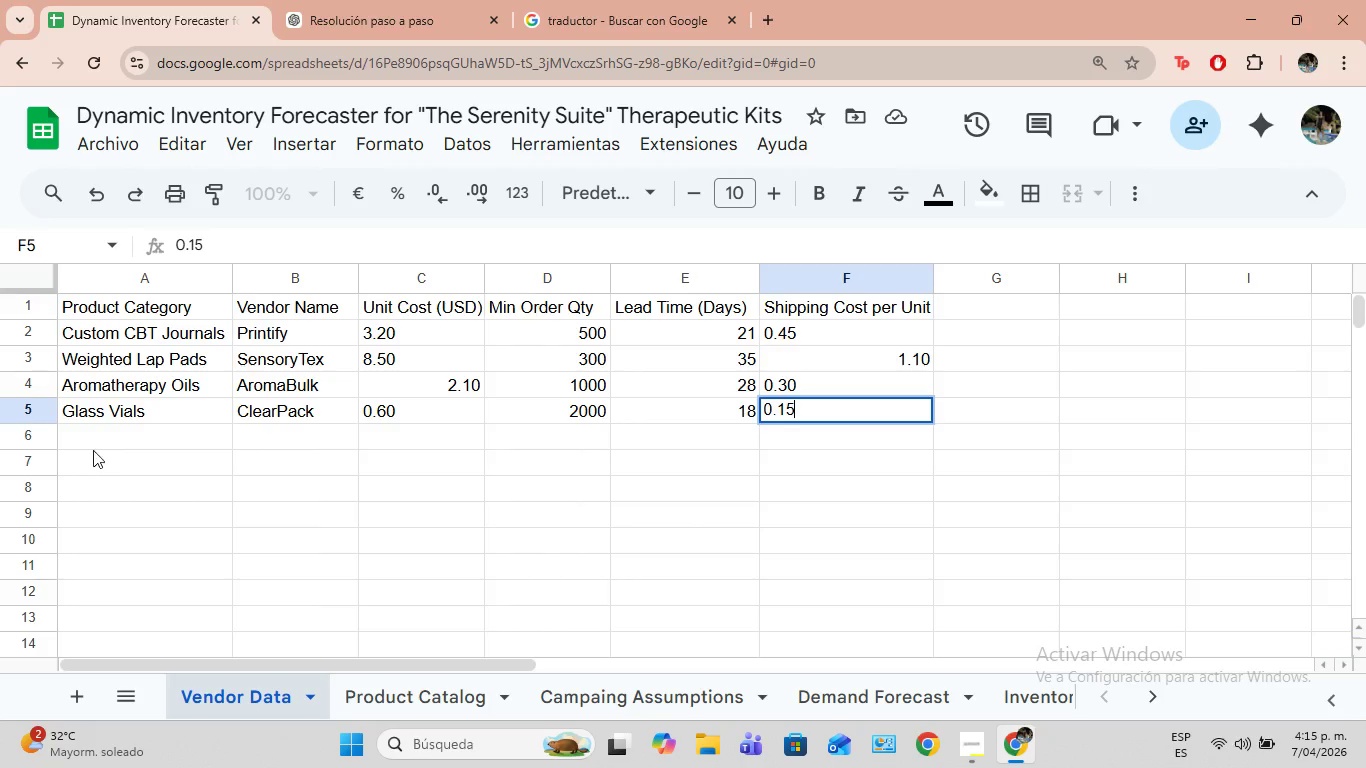 
left_click([103, 441])
 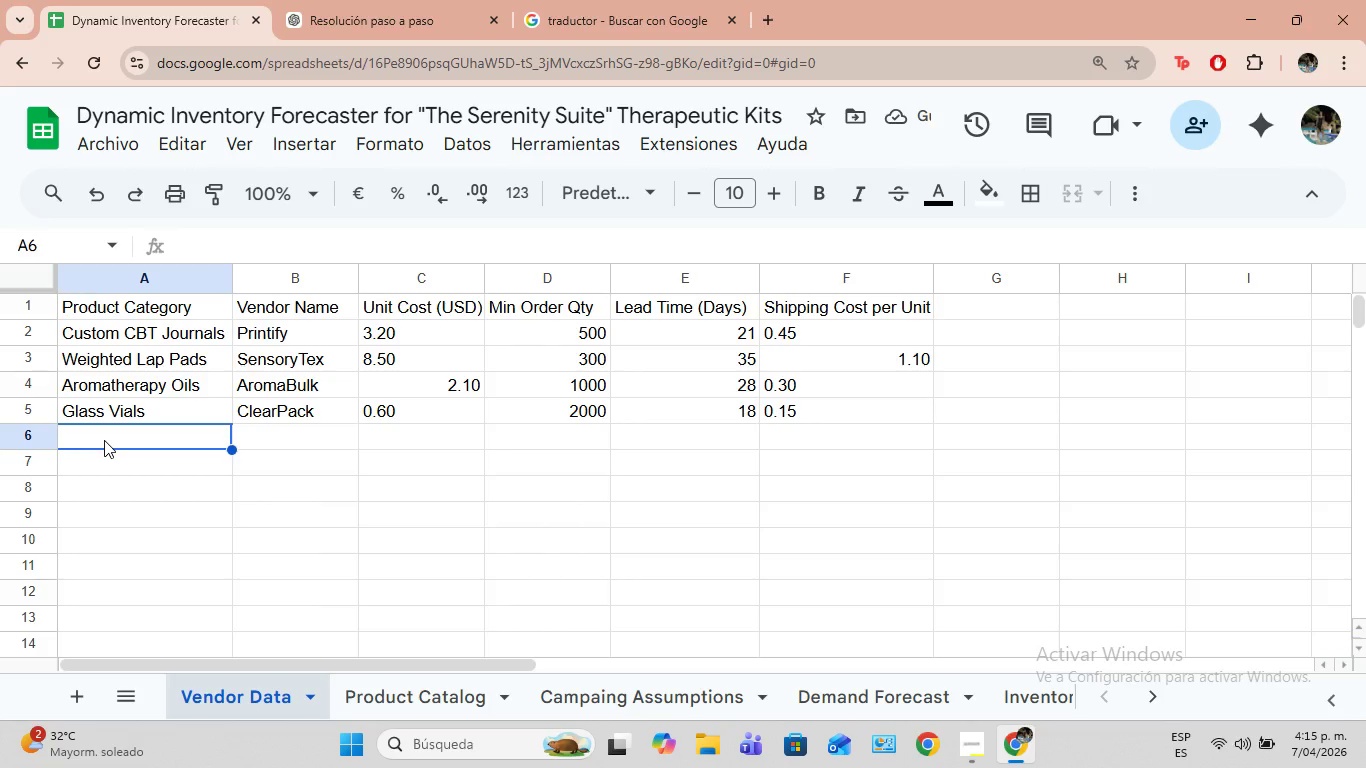 
wait(8.77)
 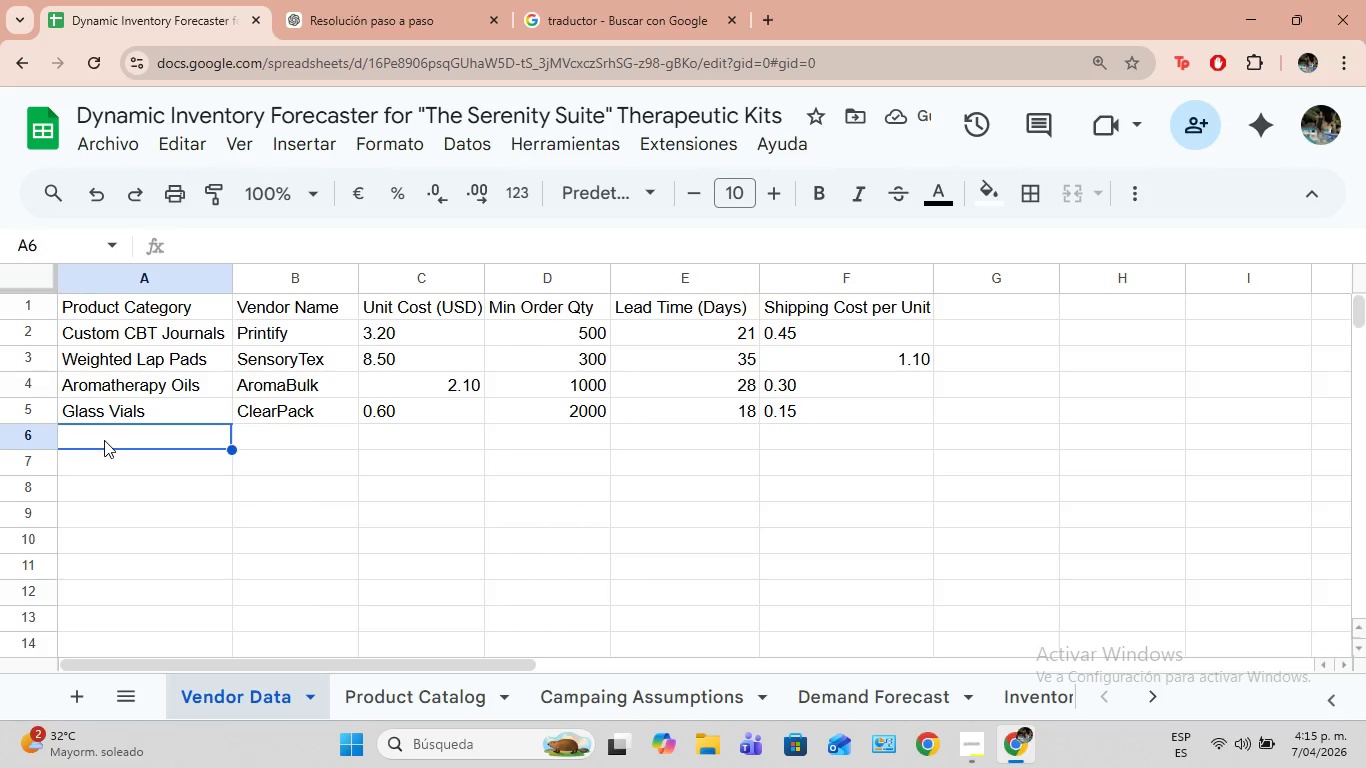 
type(Packa)
 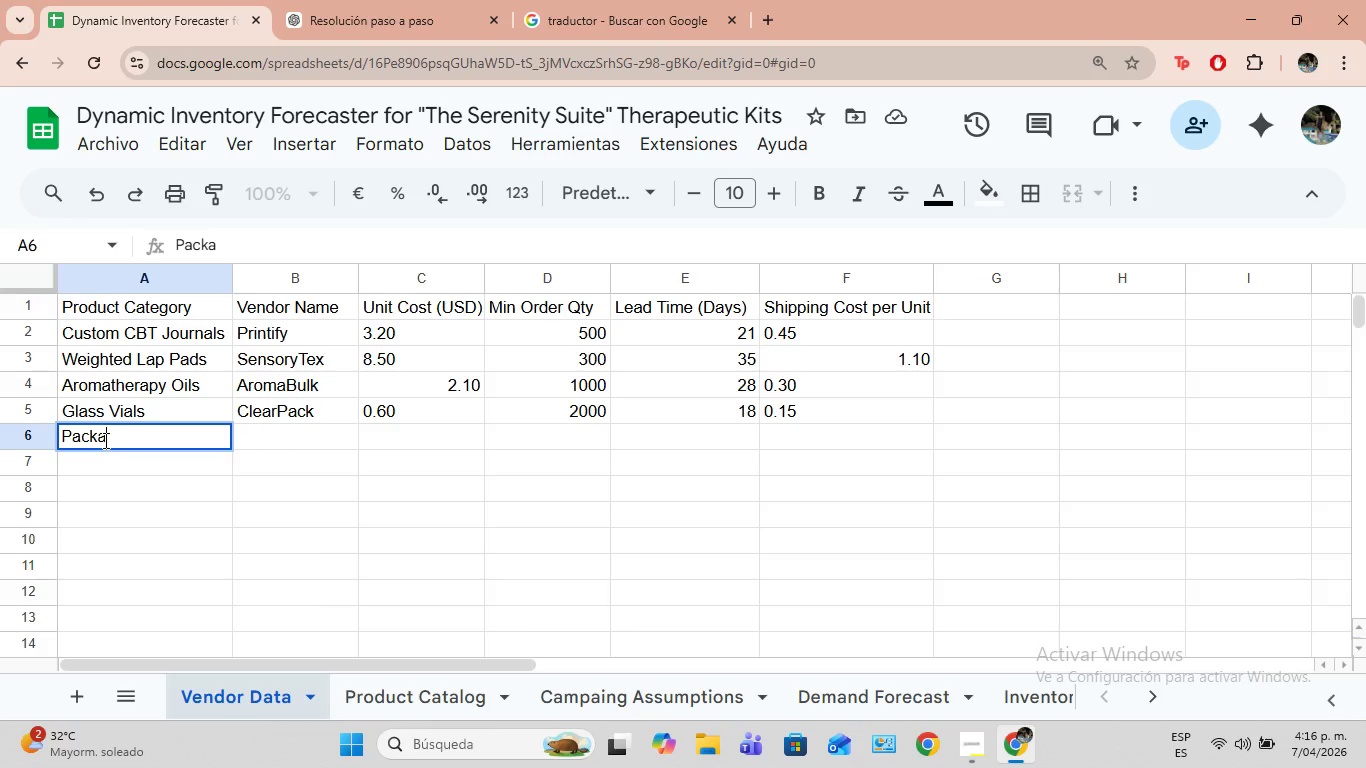 
type(ging Box)
 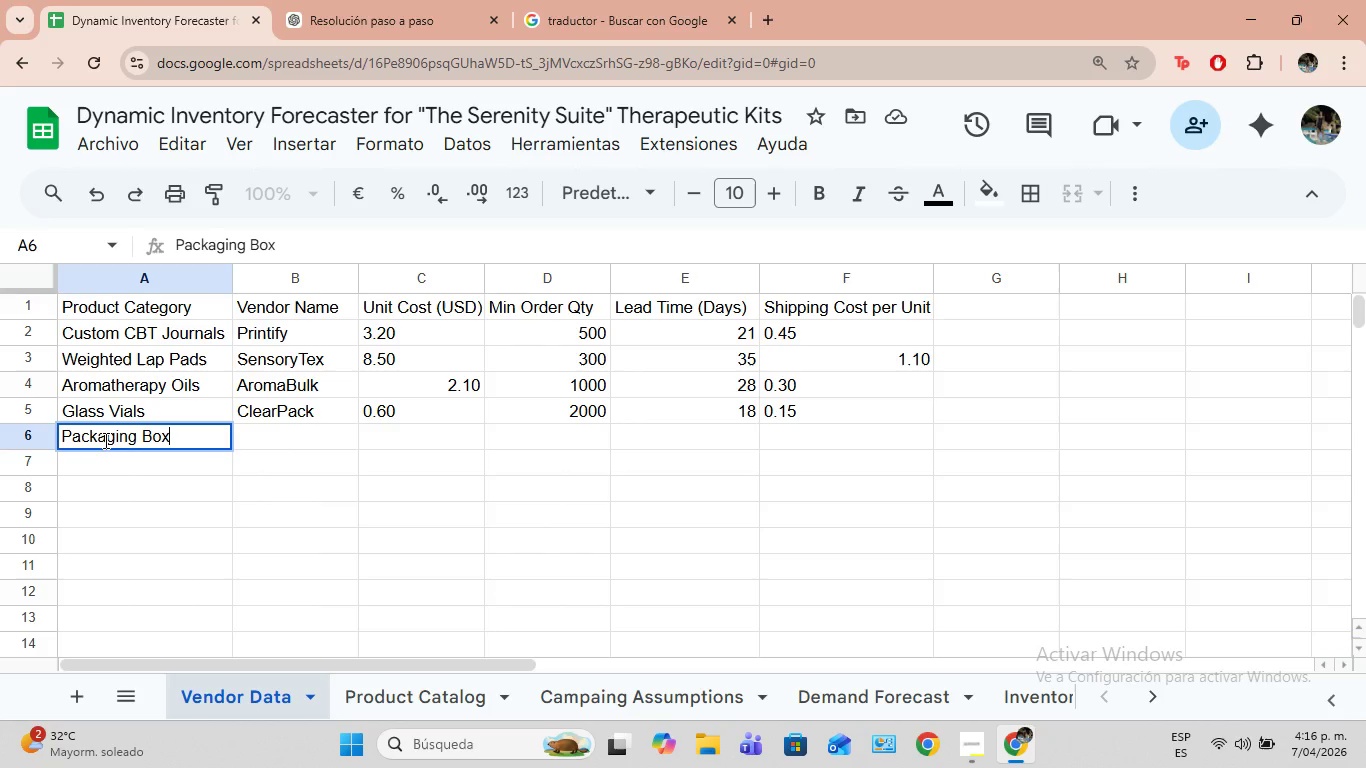 
key(ArrowRight)
 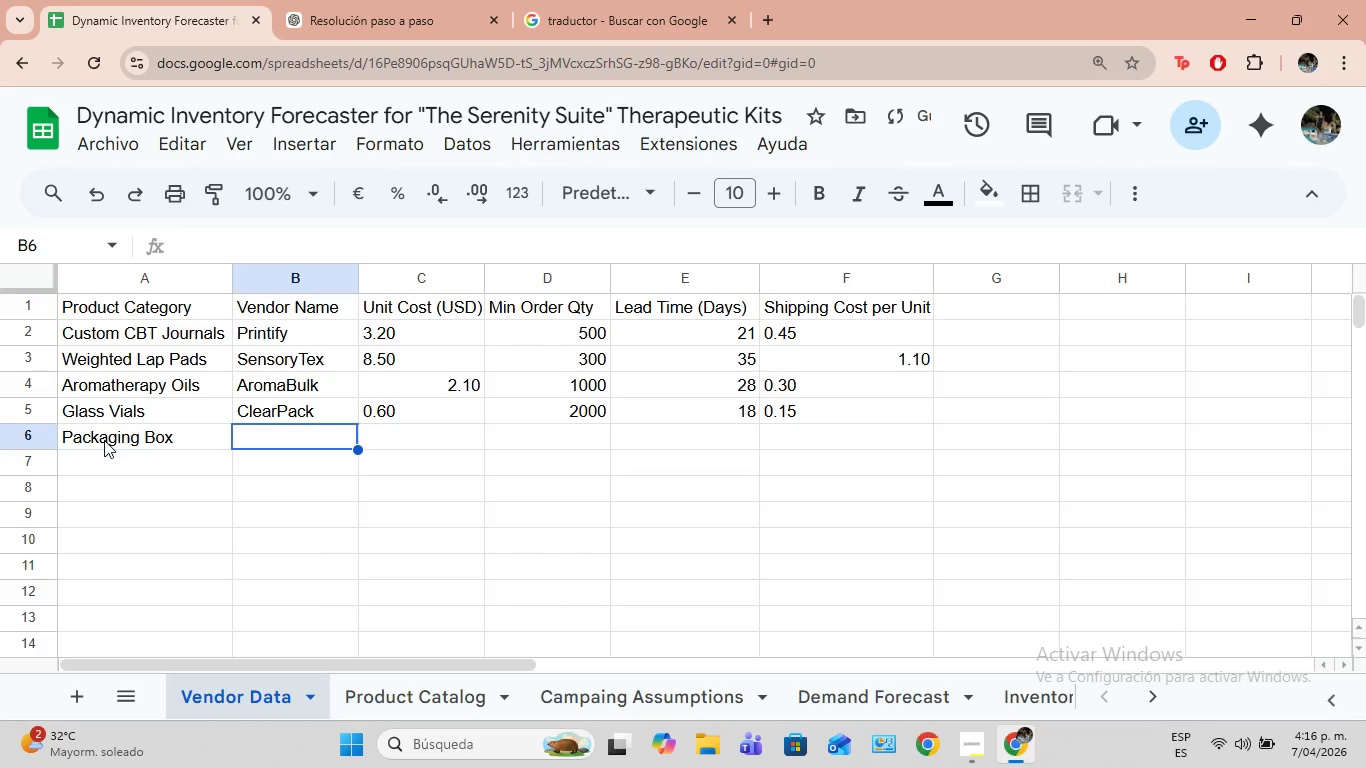 
type(EcoBox)
 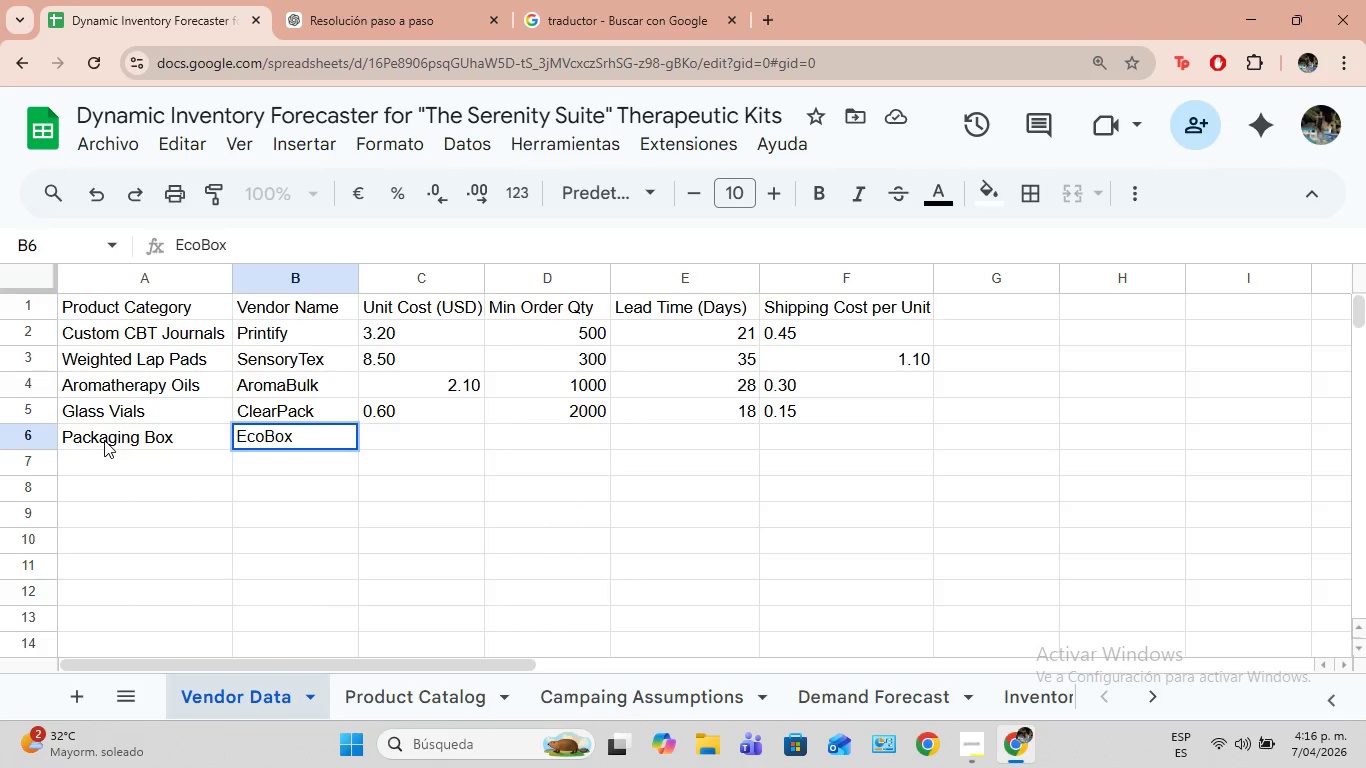 
key(ArrowRight)
 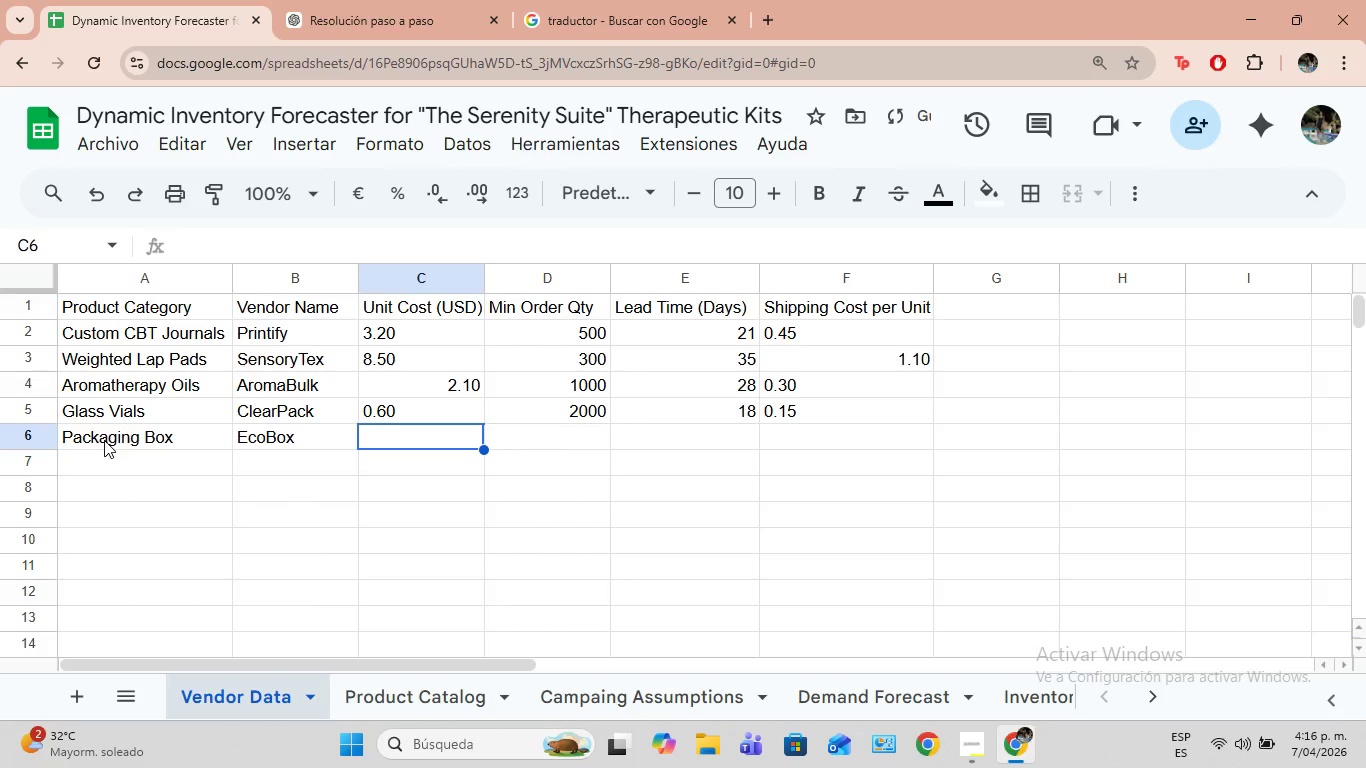 
type(1.40)
 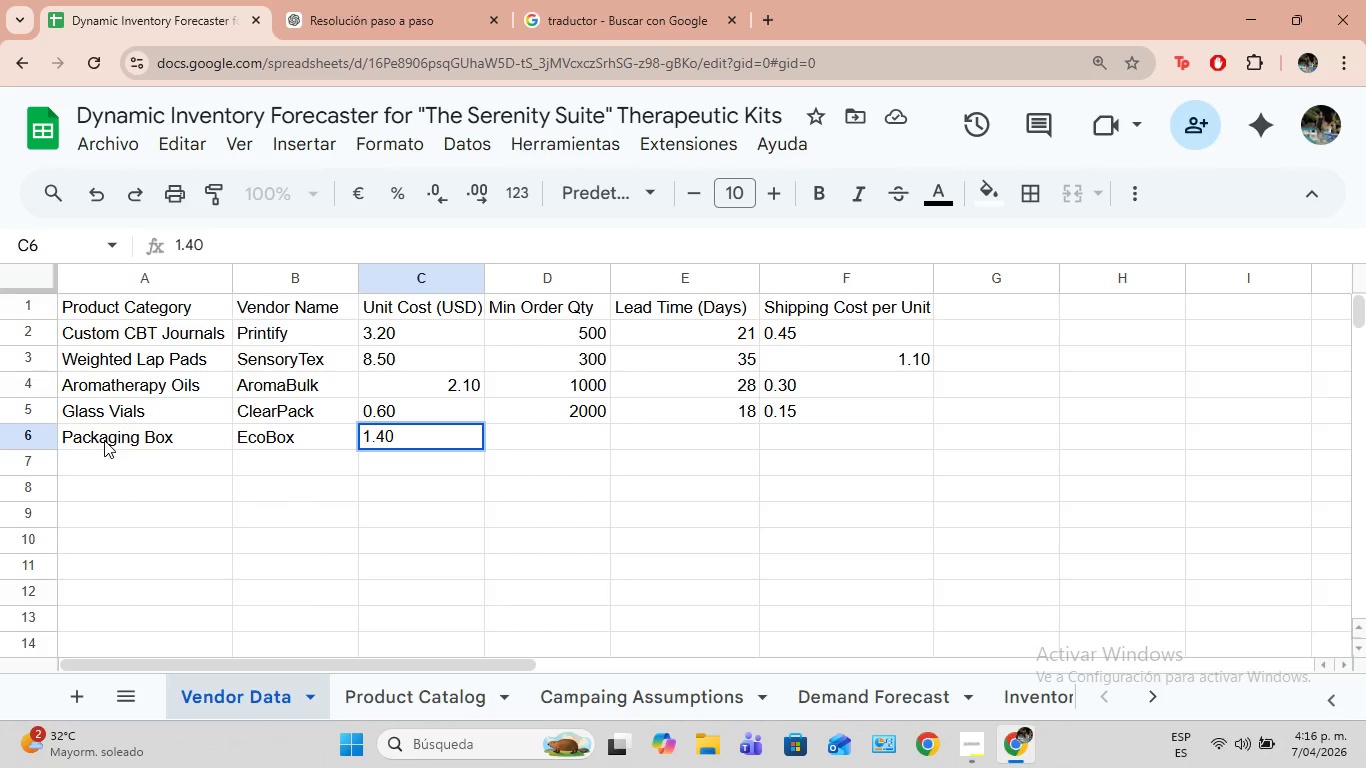 
key(ArrowRight)
 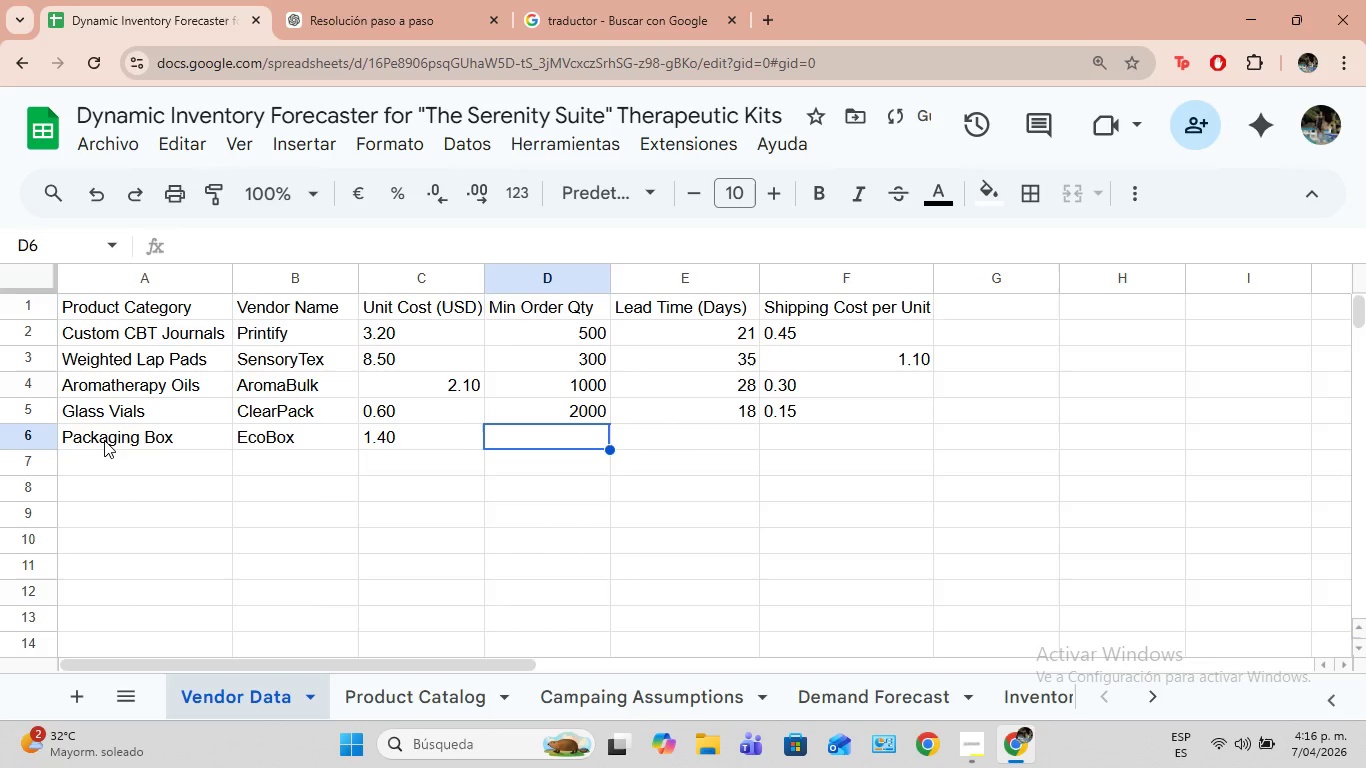 
type(500)
 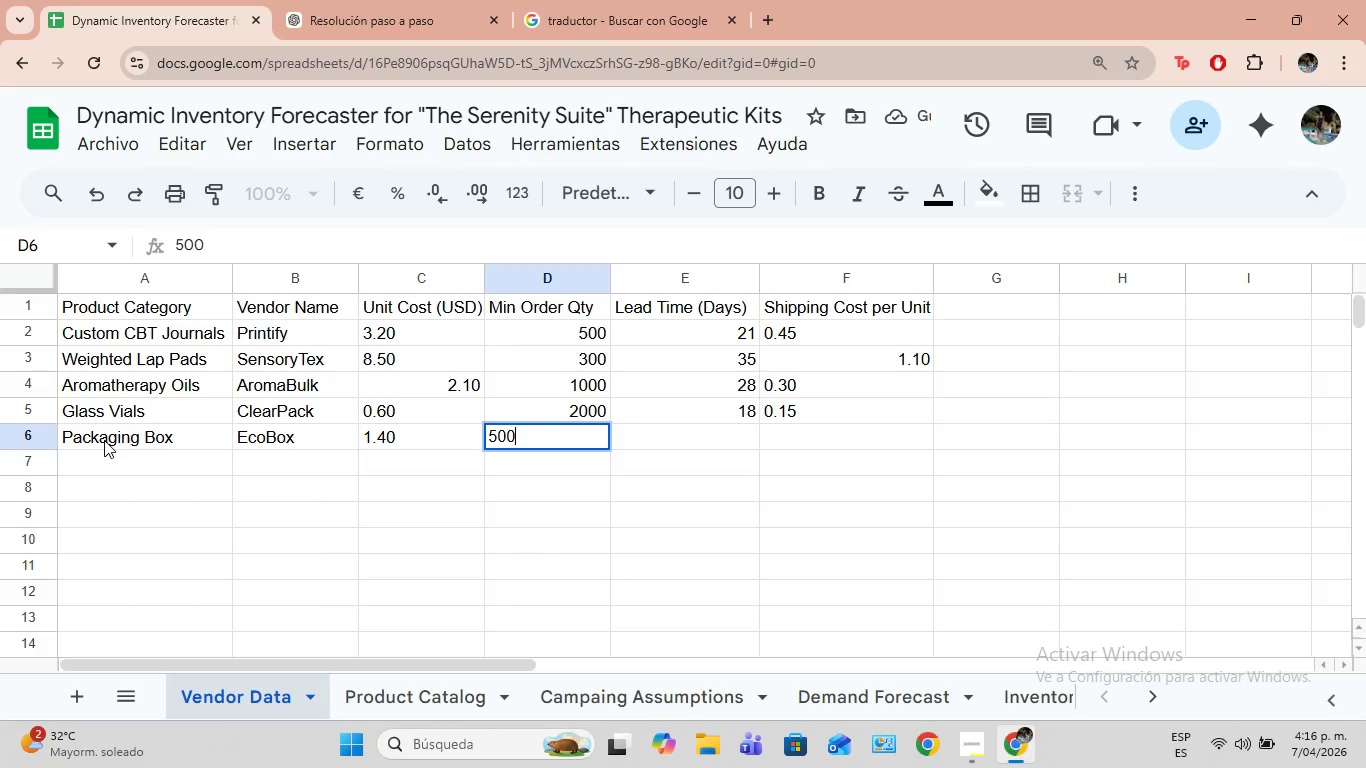 
key(ArrowRight)
 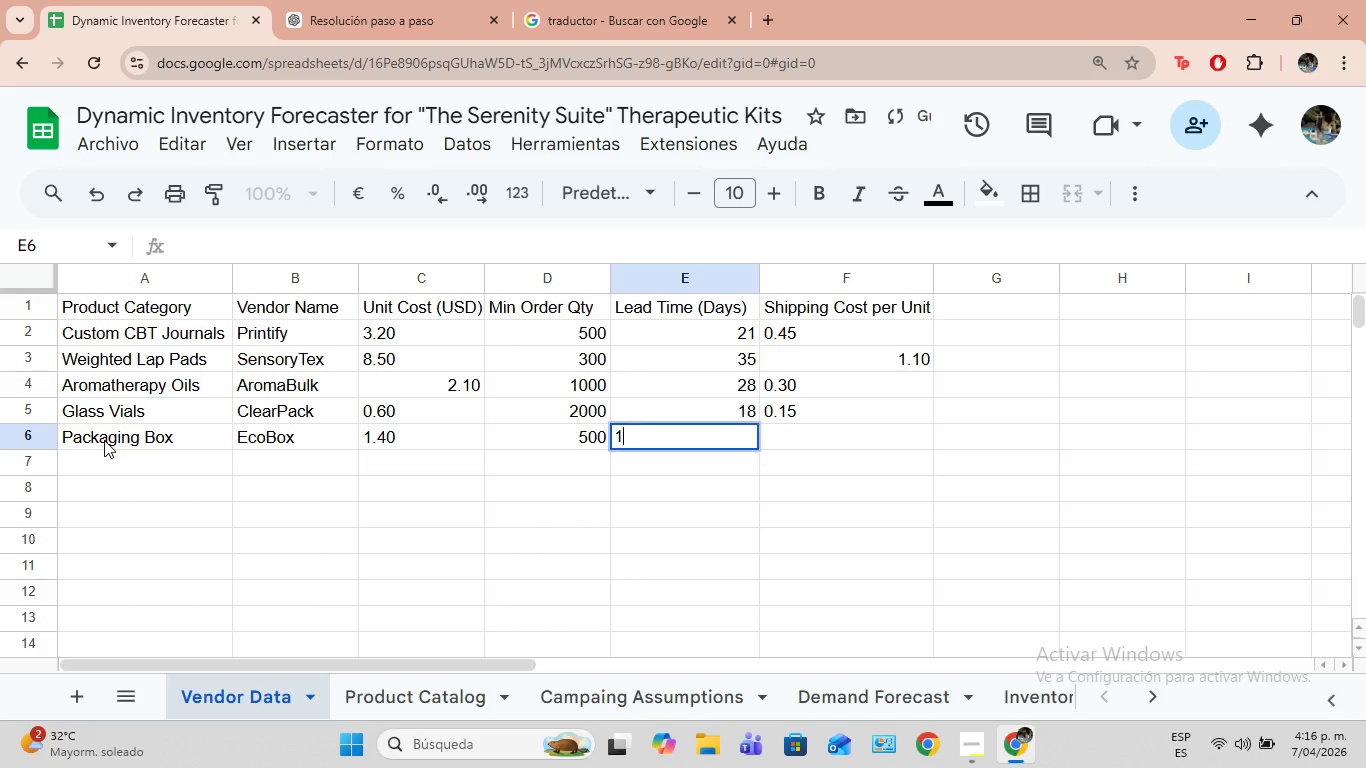 
type(14)
 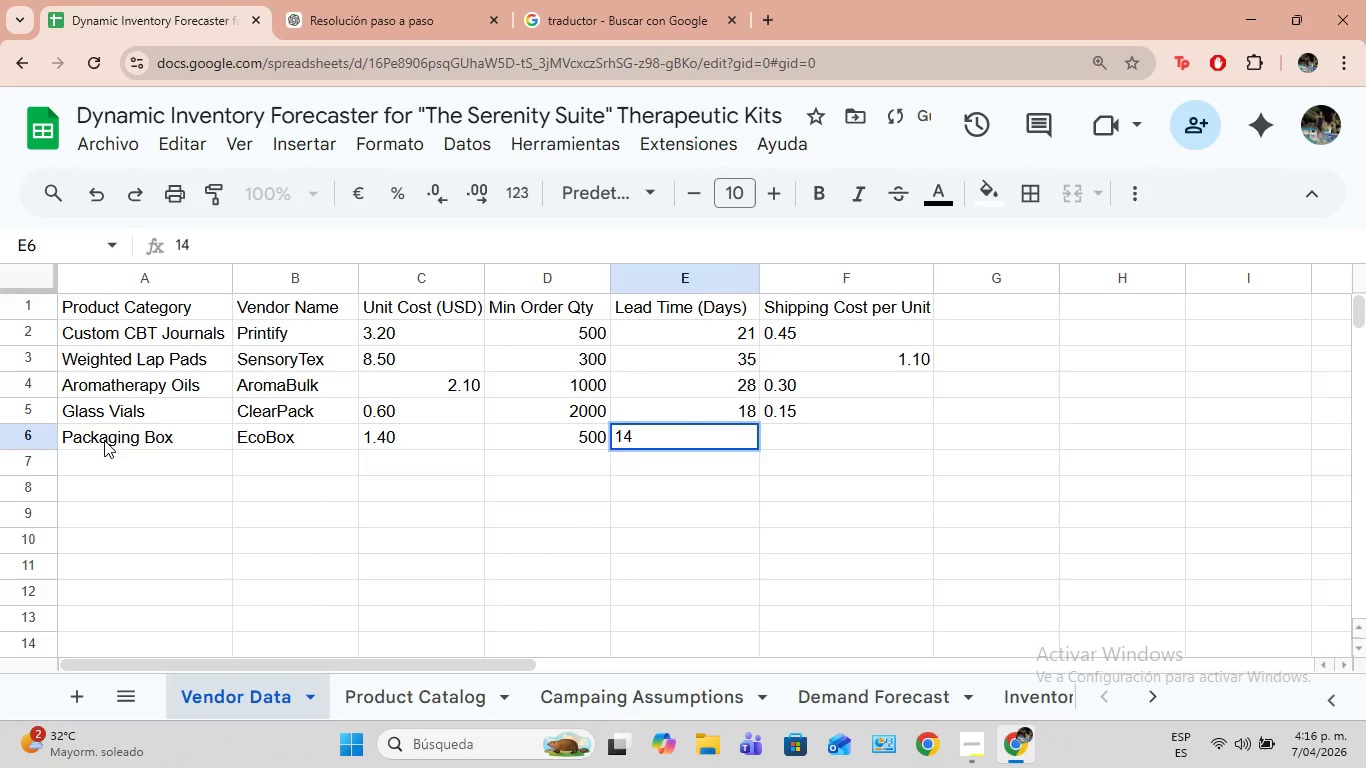 
key(ArrowRight)
 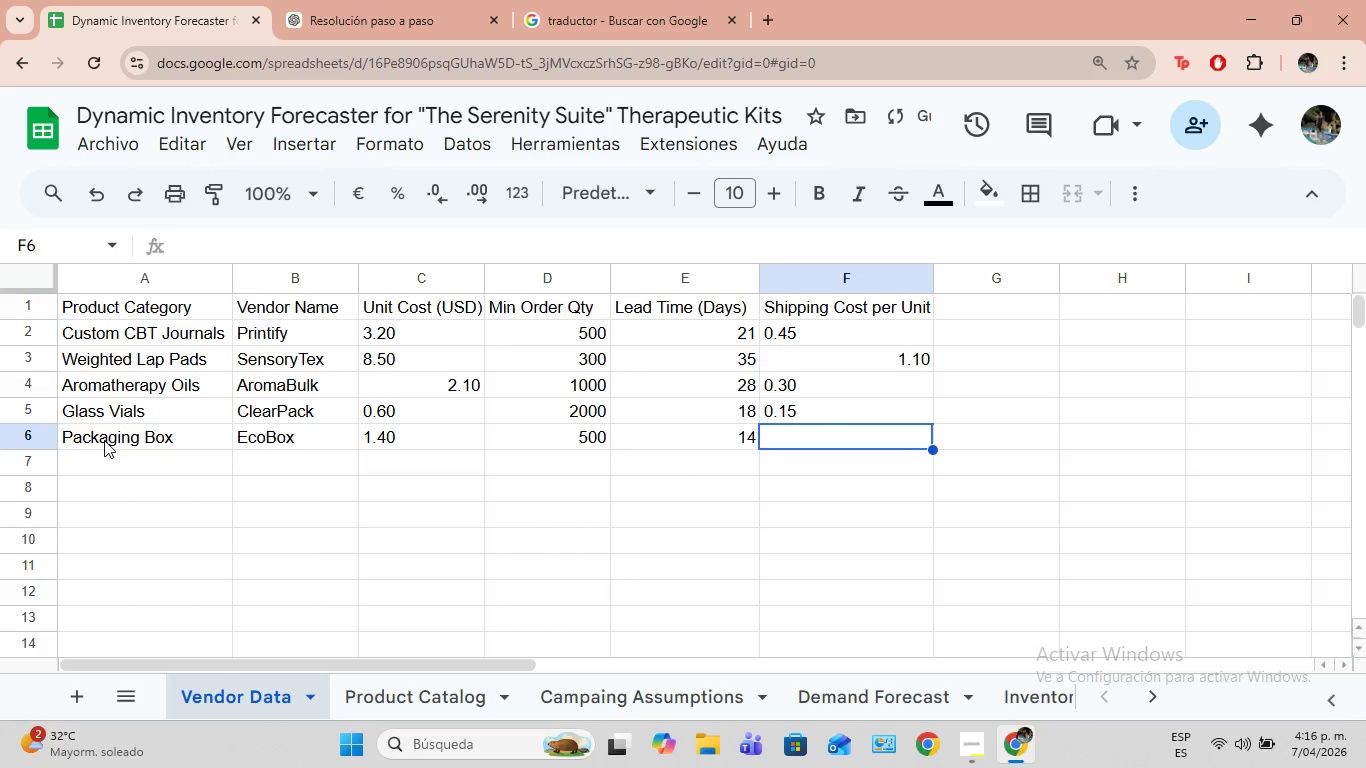 
type(0.40)
 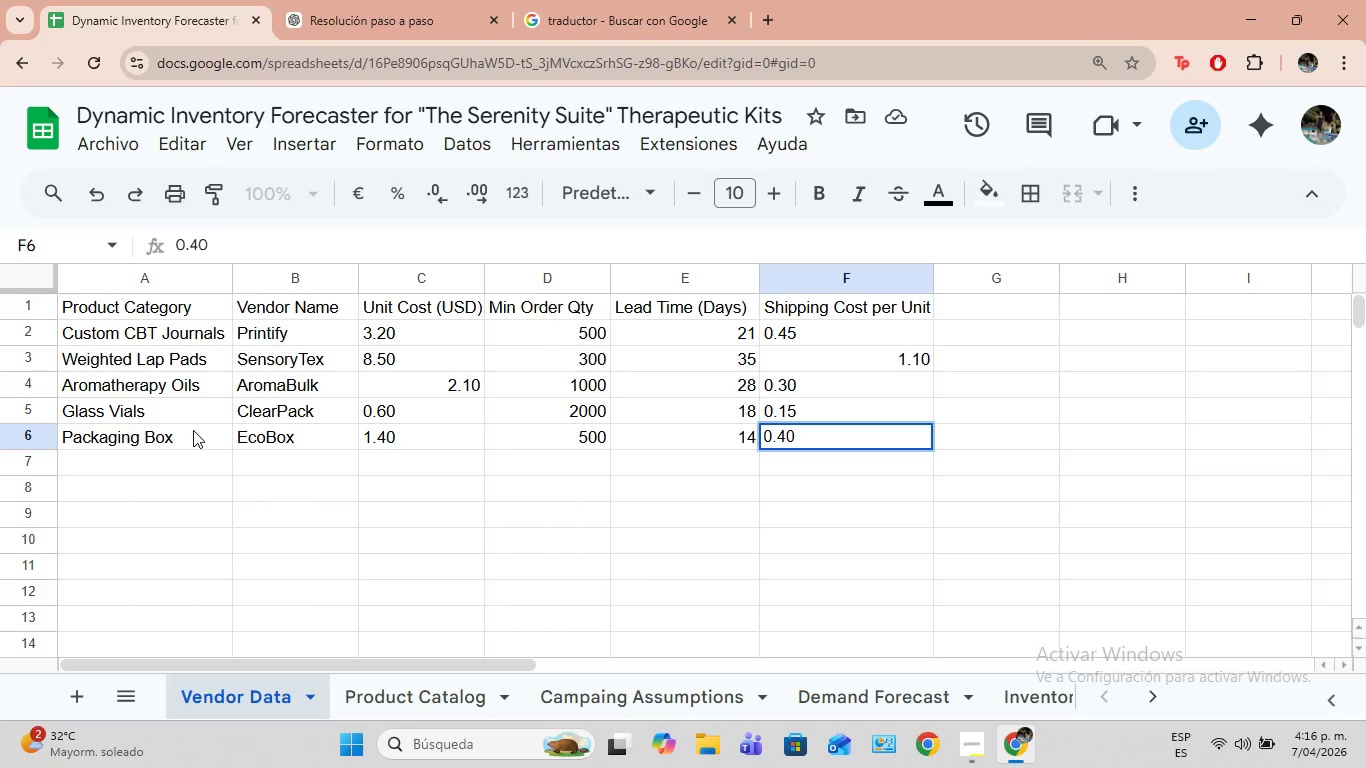 
left_click([347, 482])
 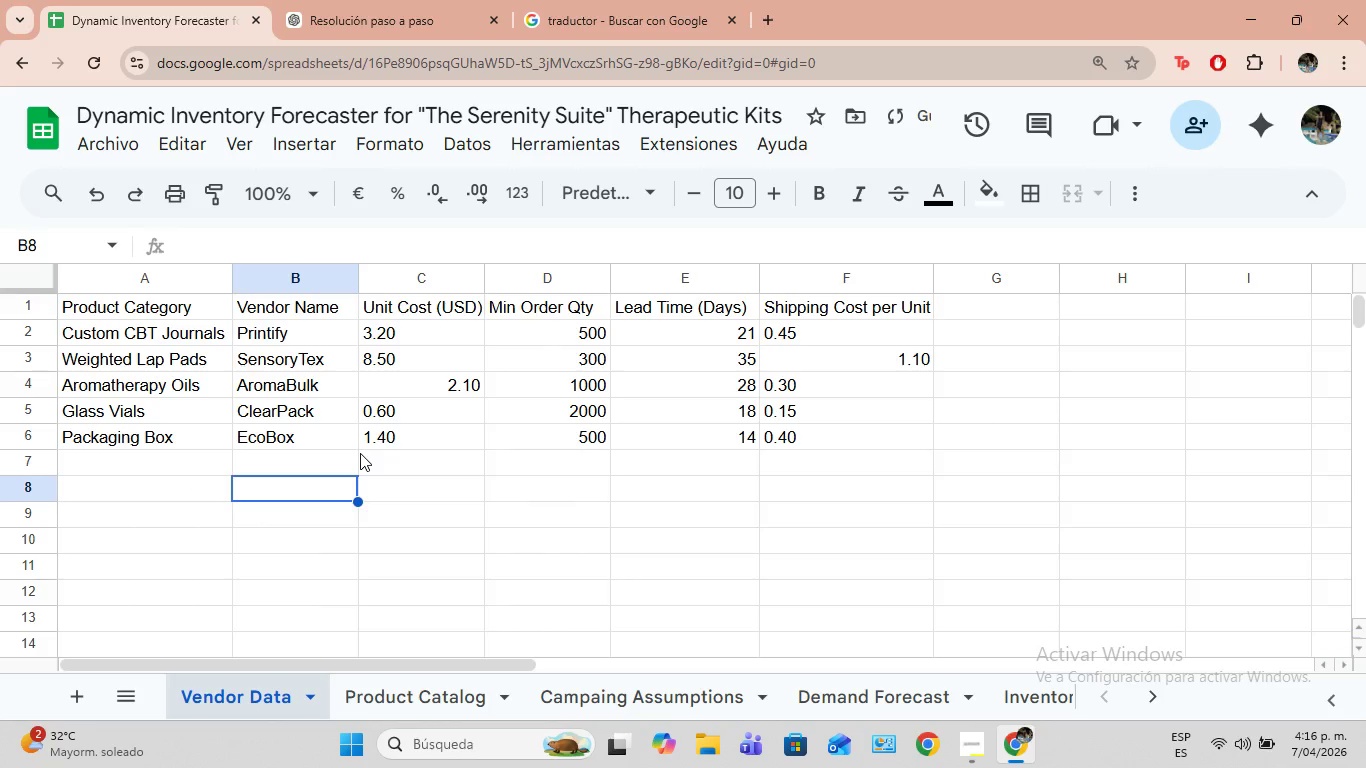 
left_click([401, 381])
 